 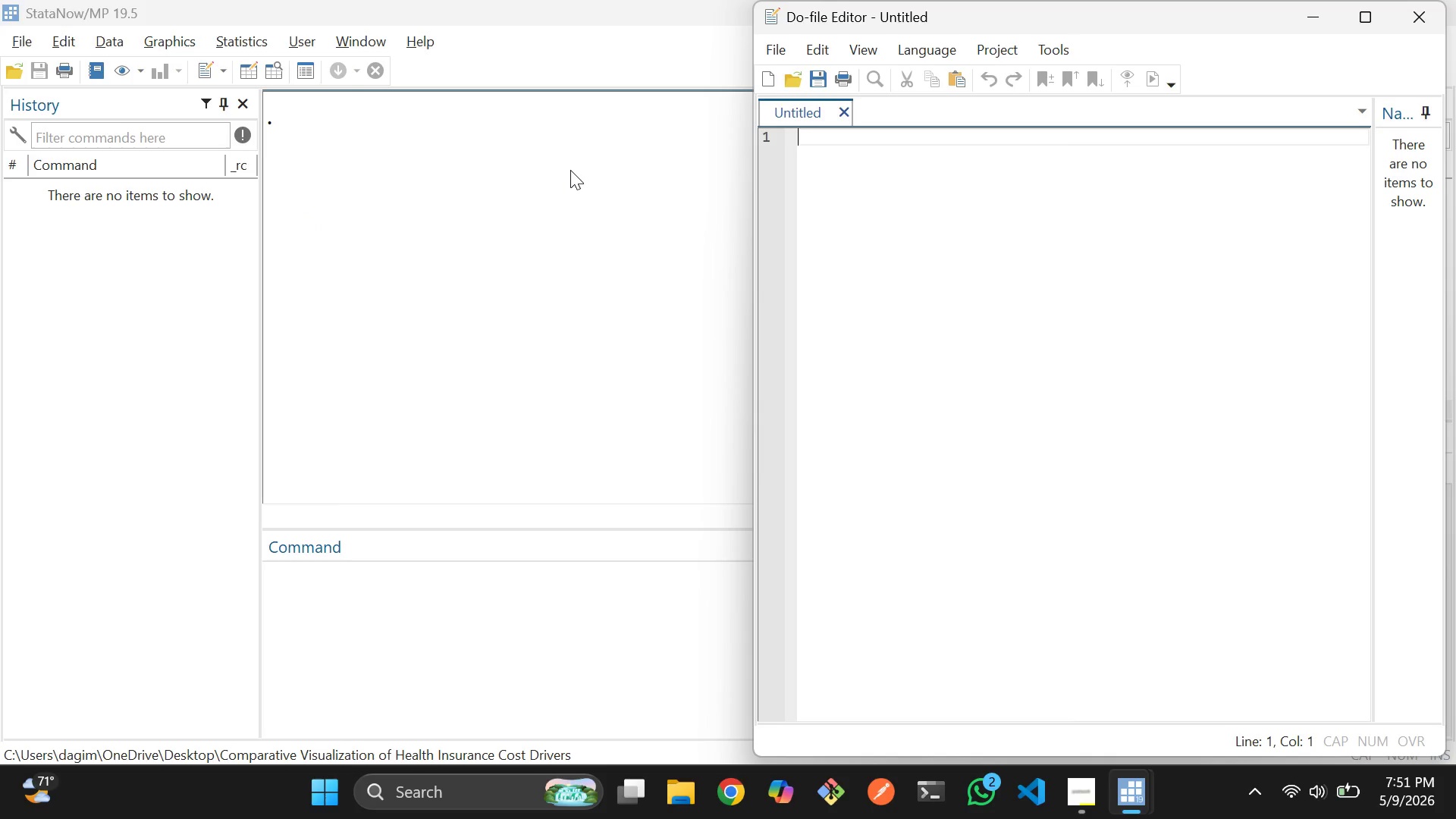 
left_click([880, 225])
 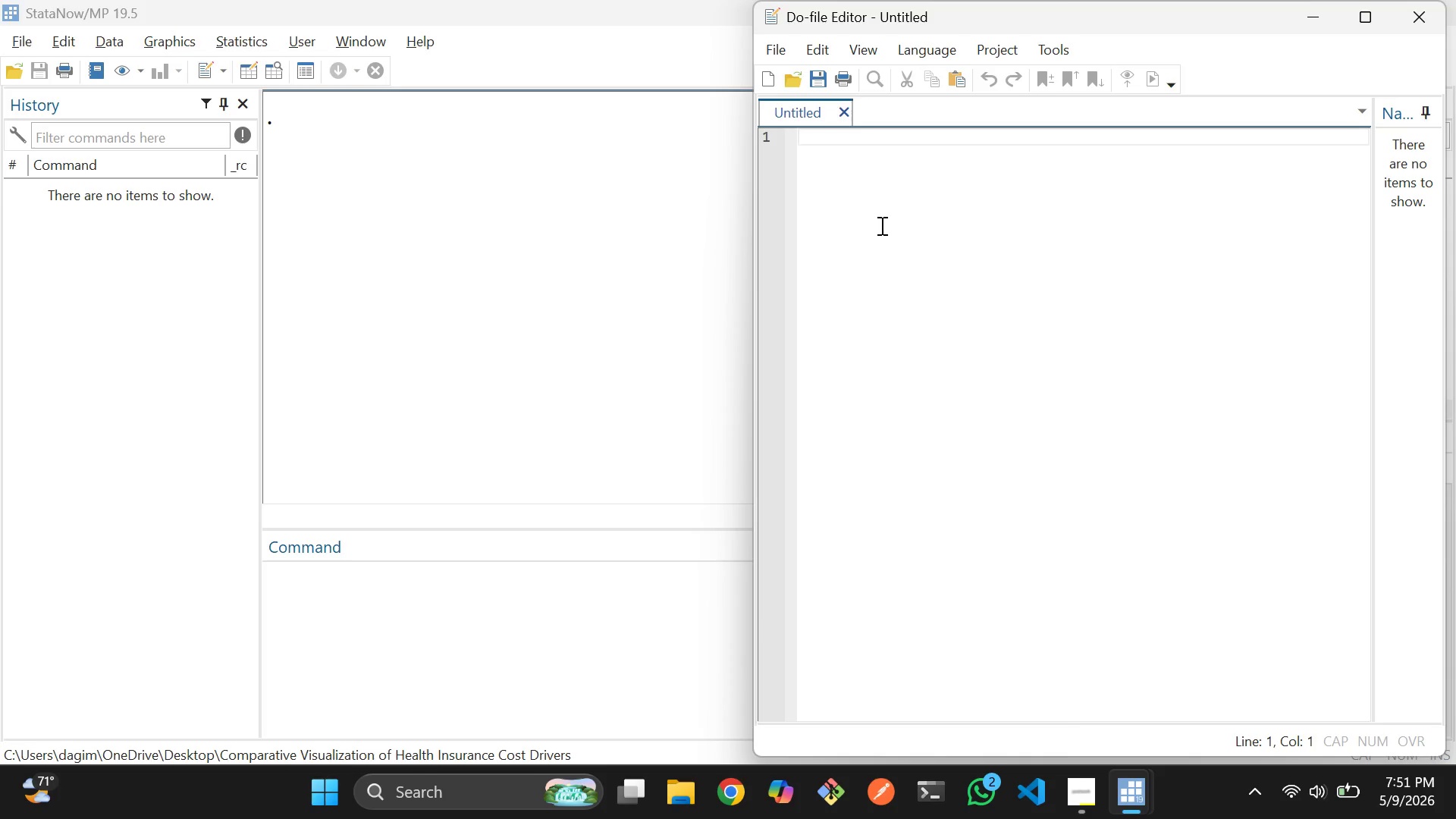 
type(****************************************)
 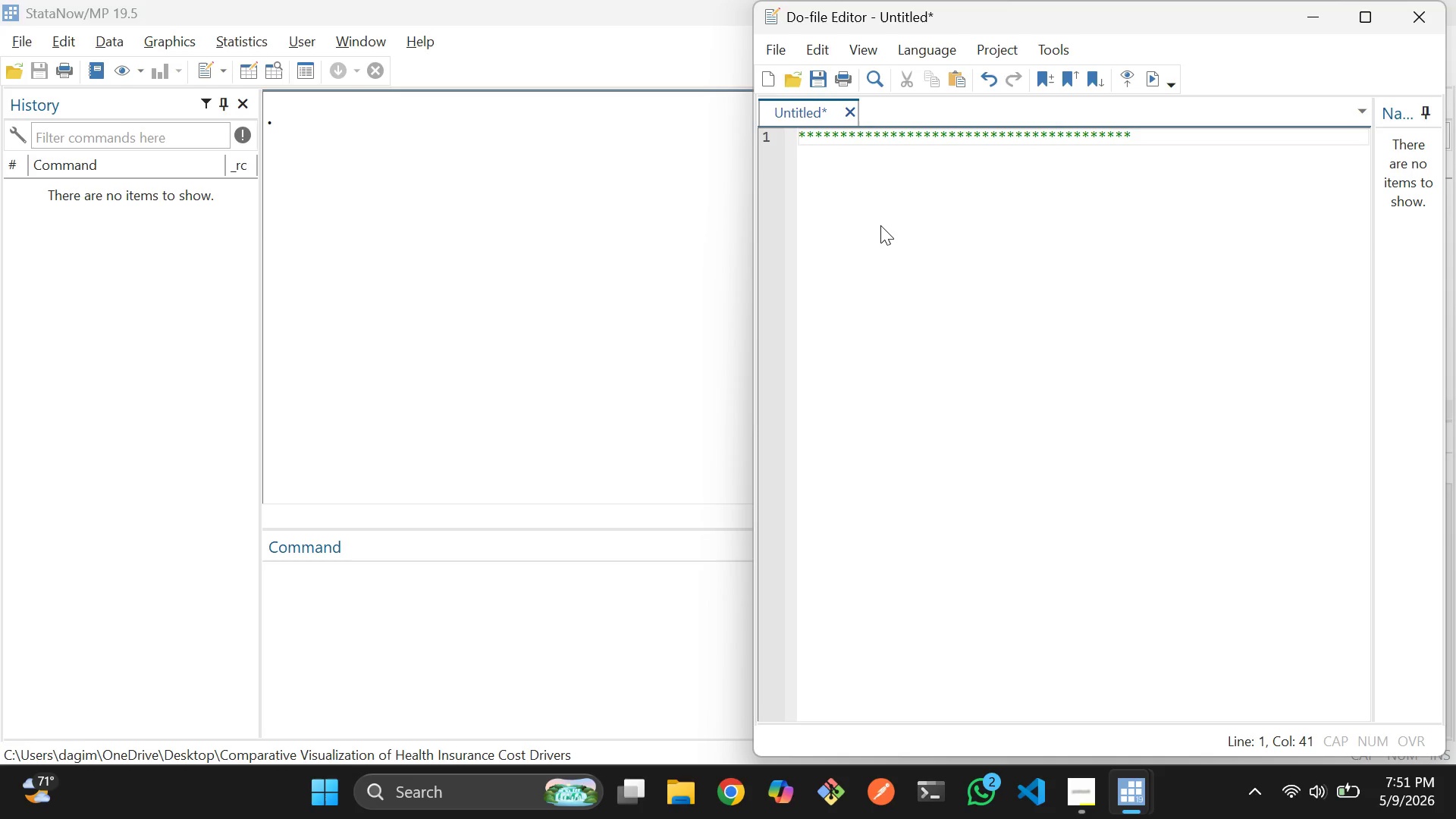 
key(ArrowUp)
 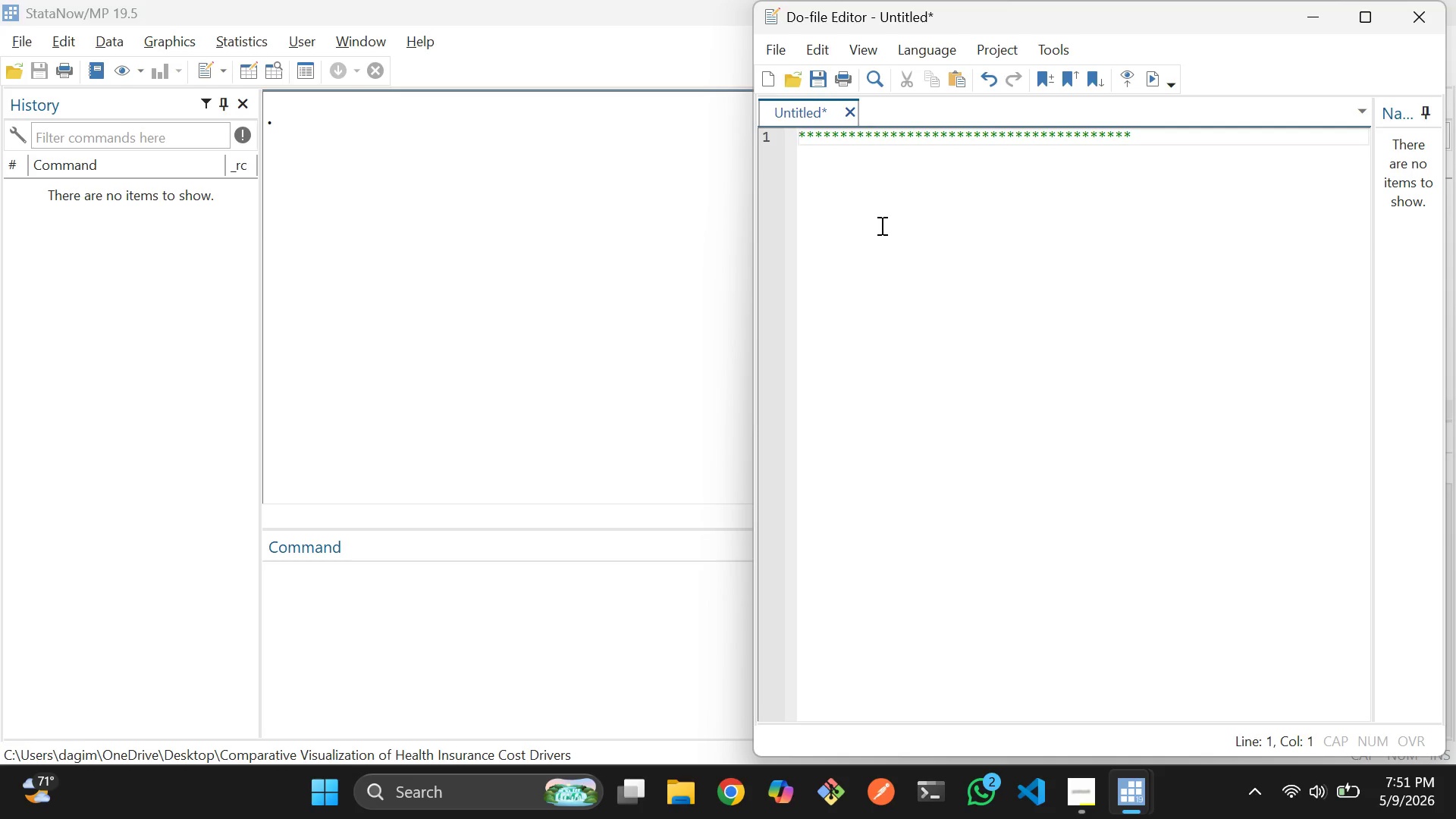 
key(ArrowDown)
 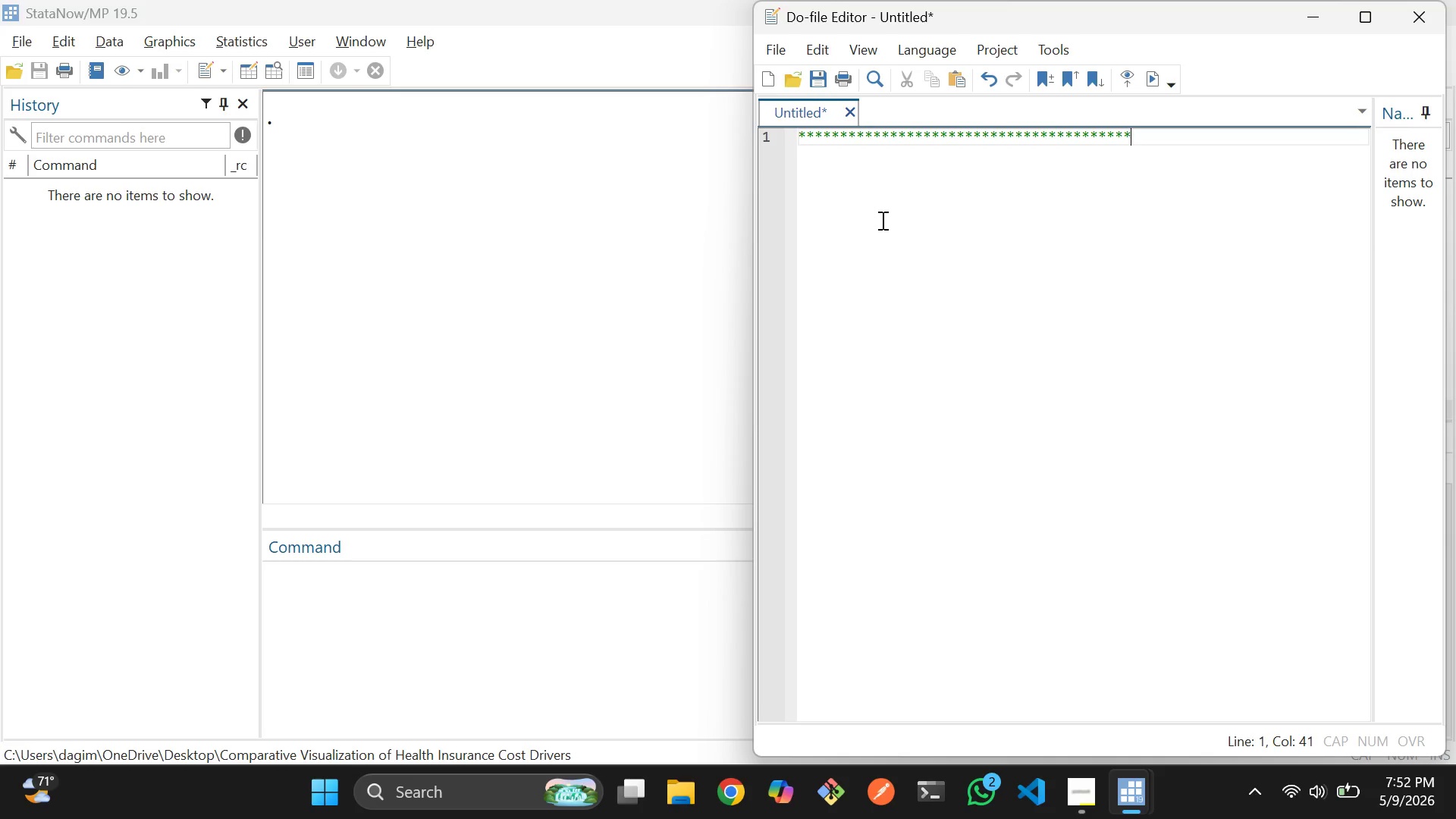 
wait(35.22)
 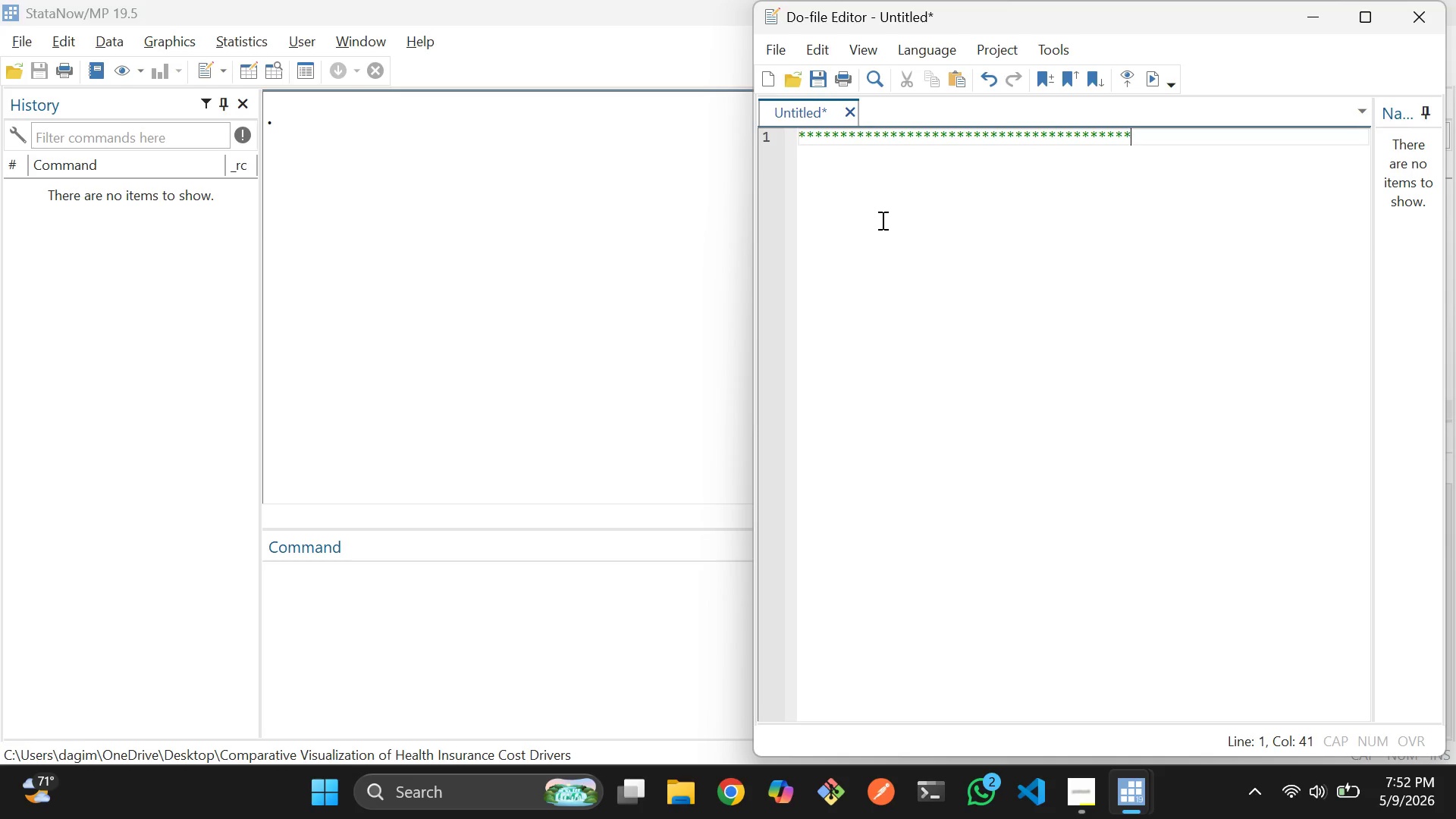 
left_click([959, 185])
 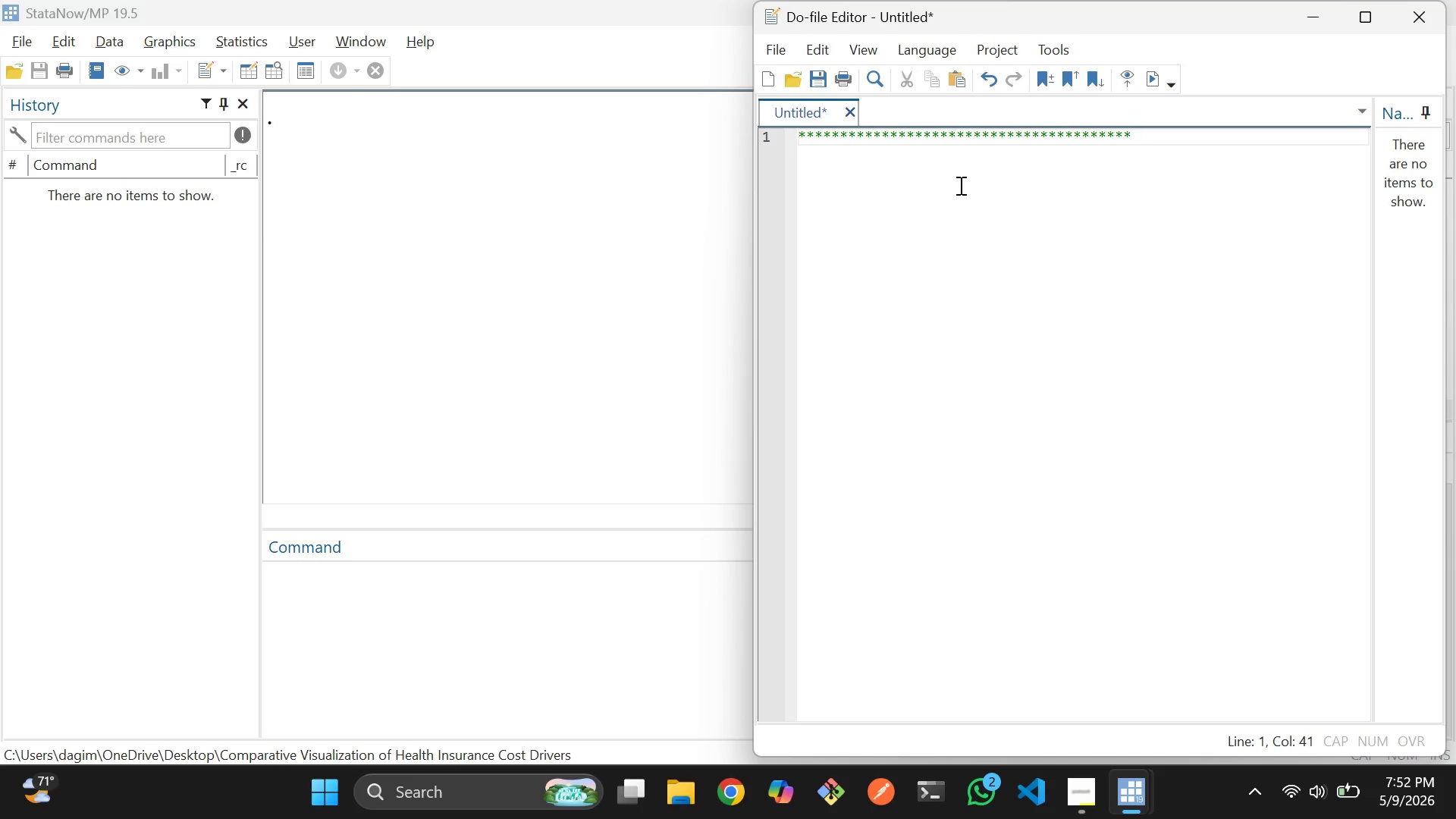 
key(Enter)
 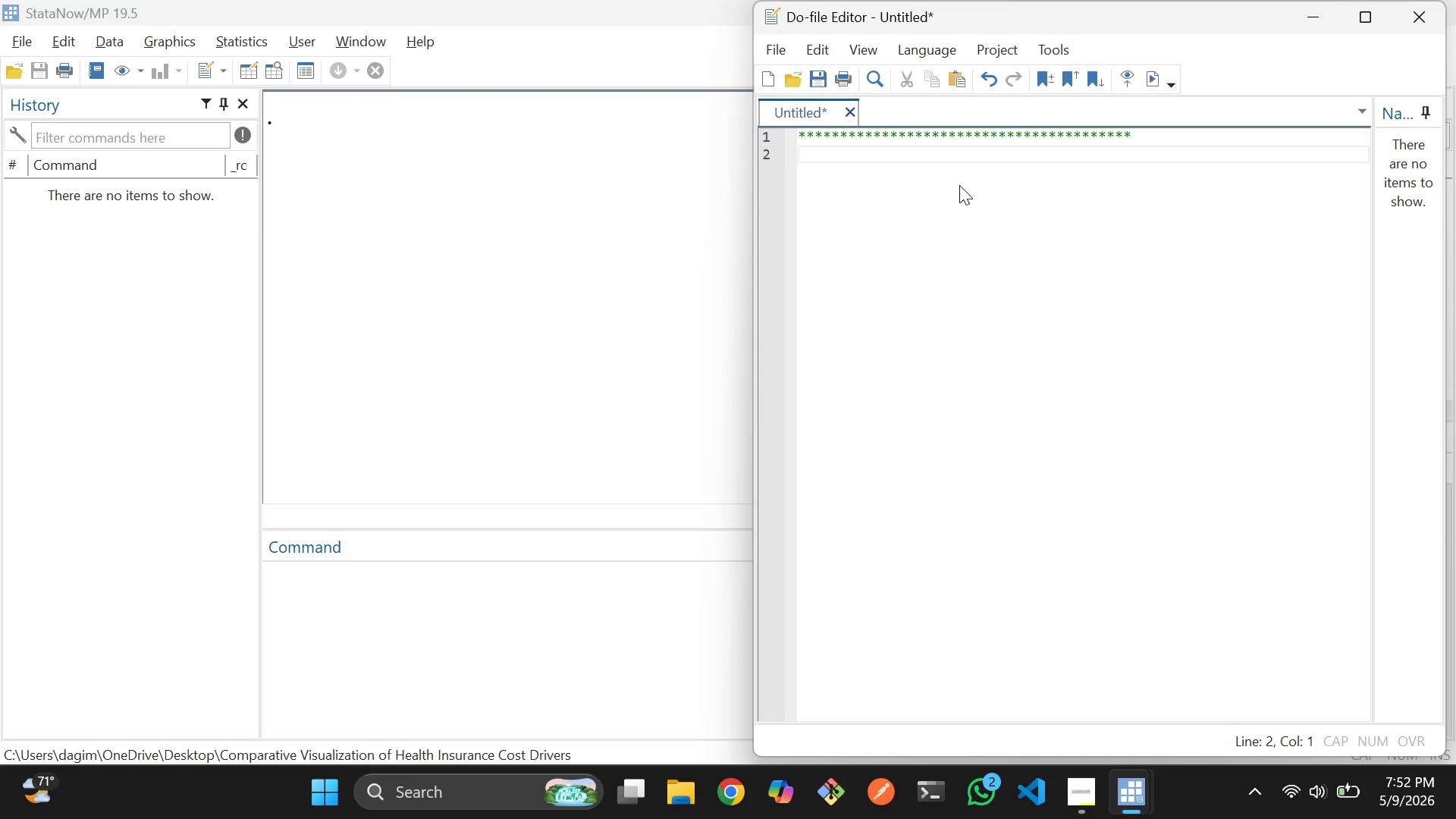 
type(Me)
key(Backspace)
key(Backspace)
type(*Me)
 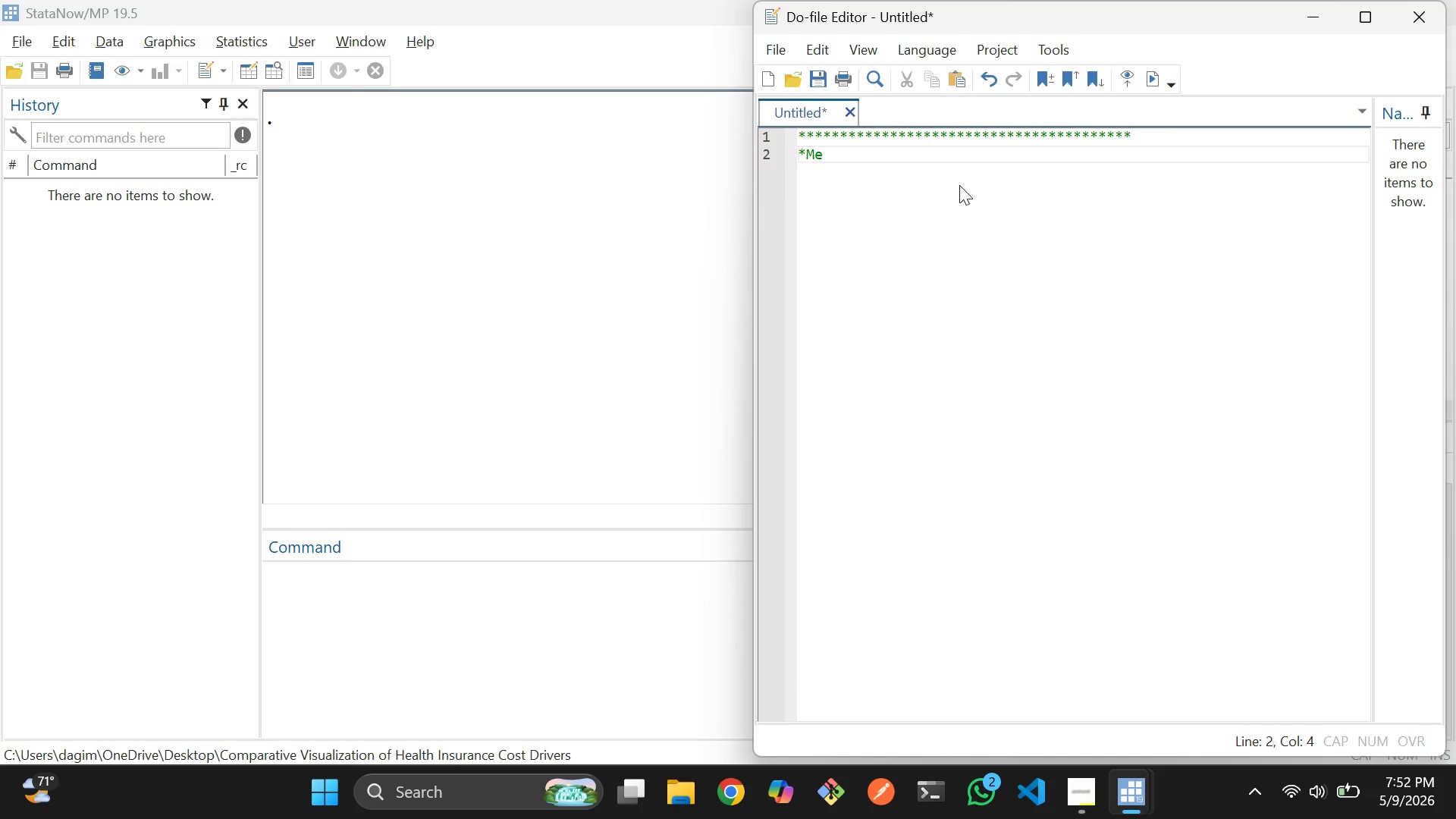 
key(ArrowLeft)
 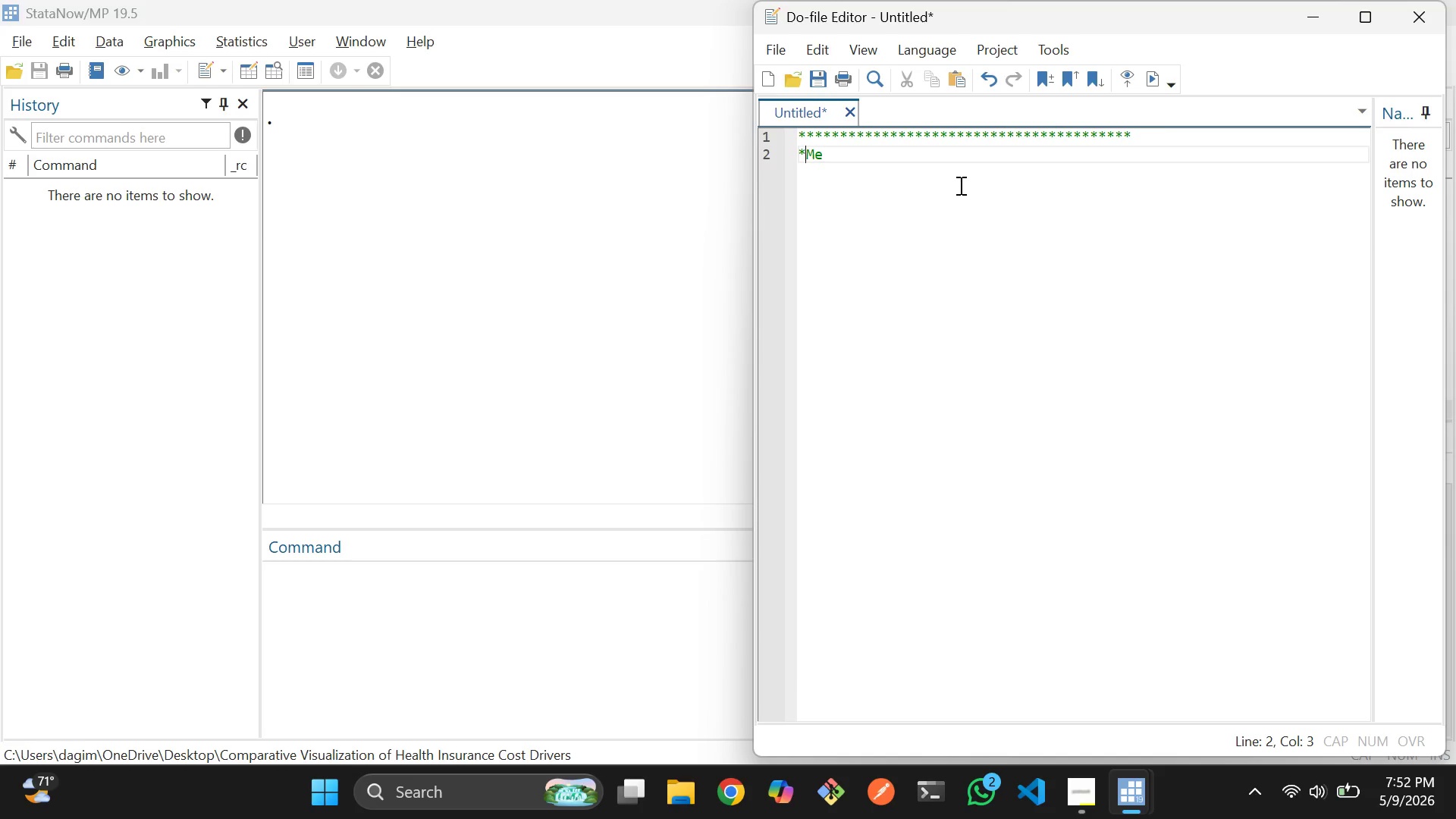 
key(ArrowLeft)
 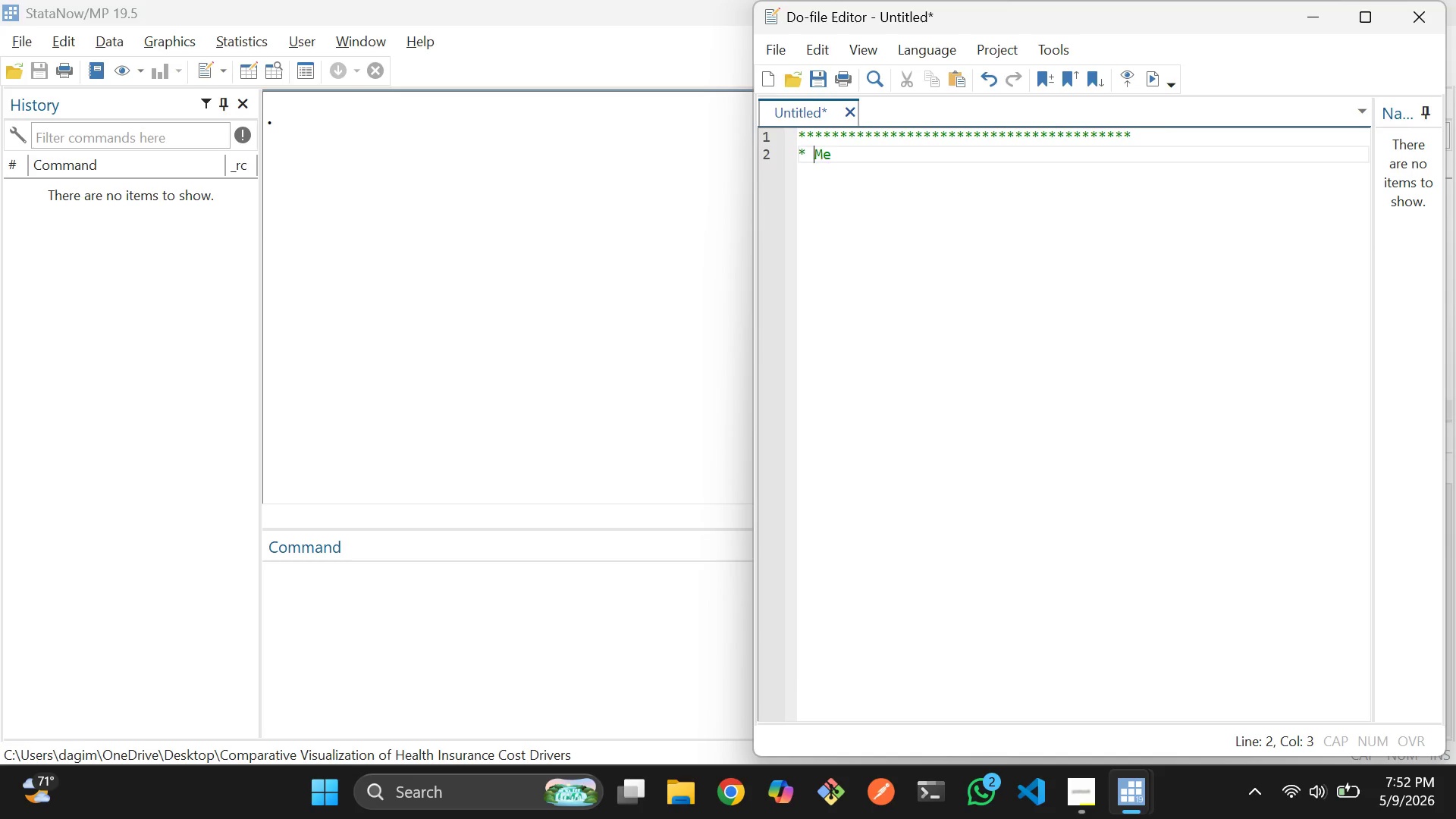 
key(Space)
 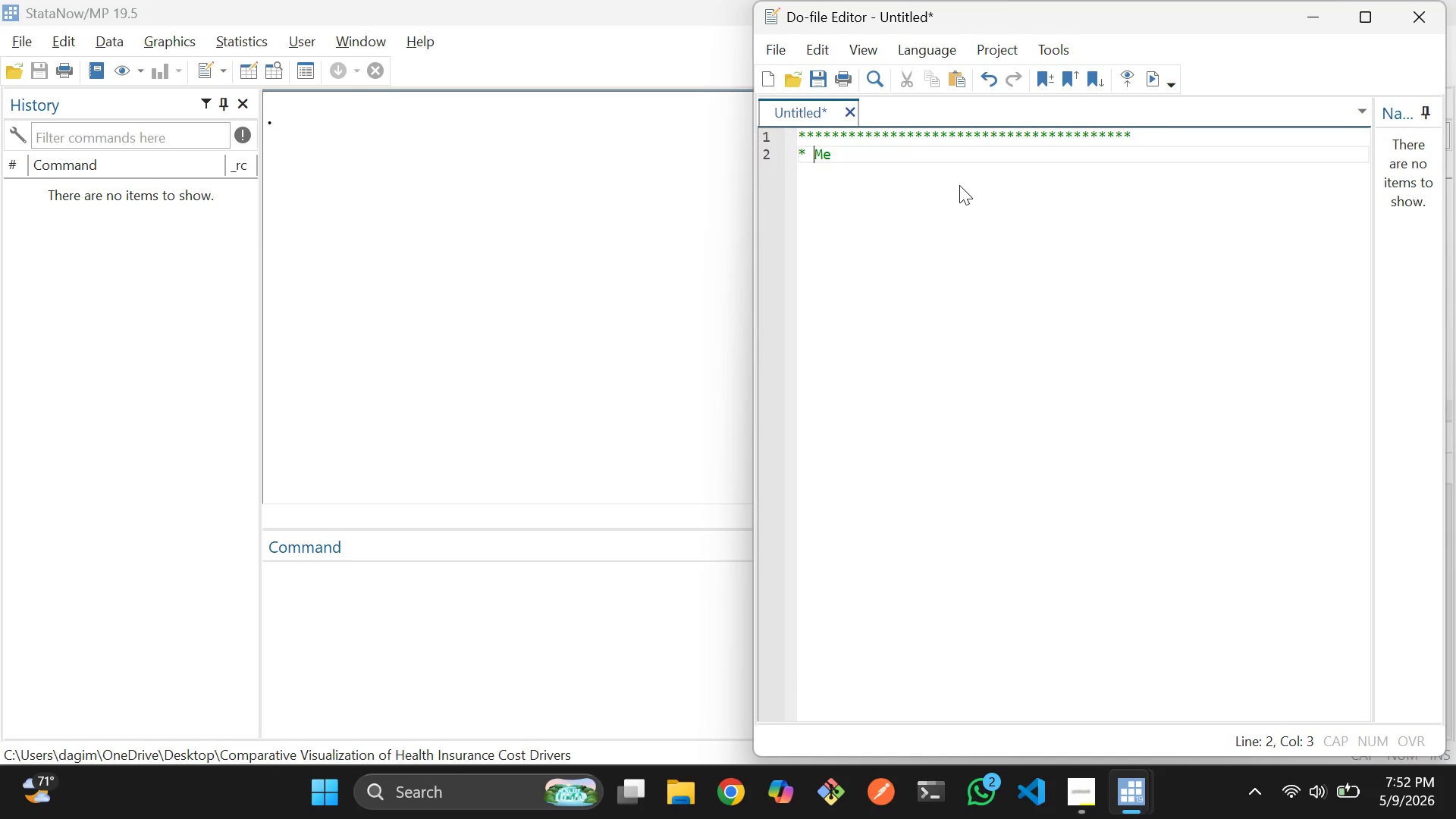 
key(ArrowRight)
 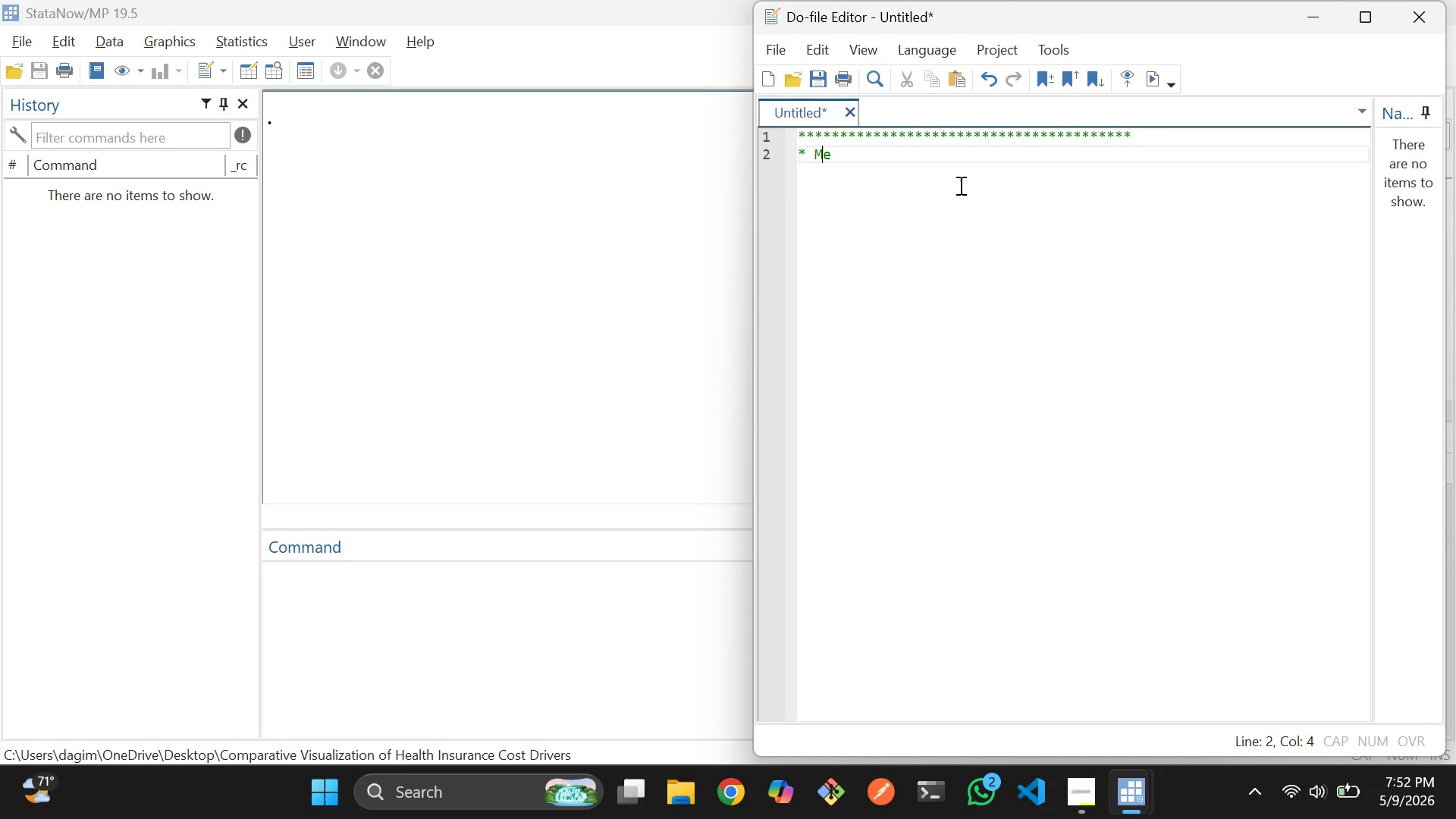 
key(ArrowRight)
 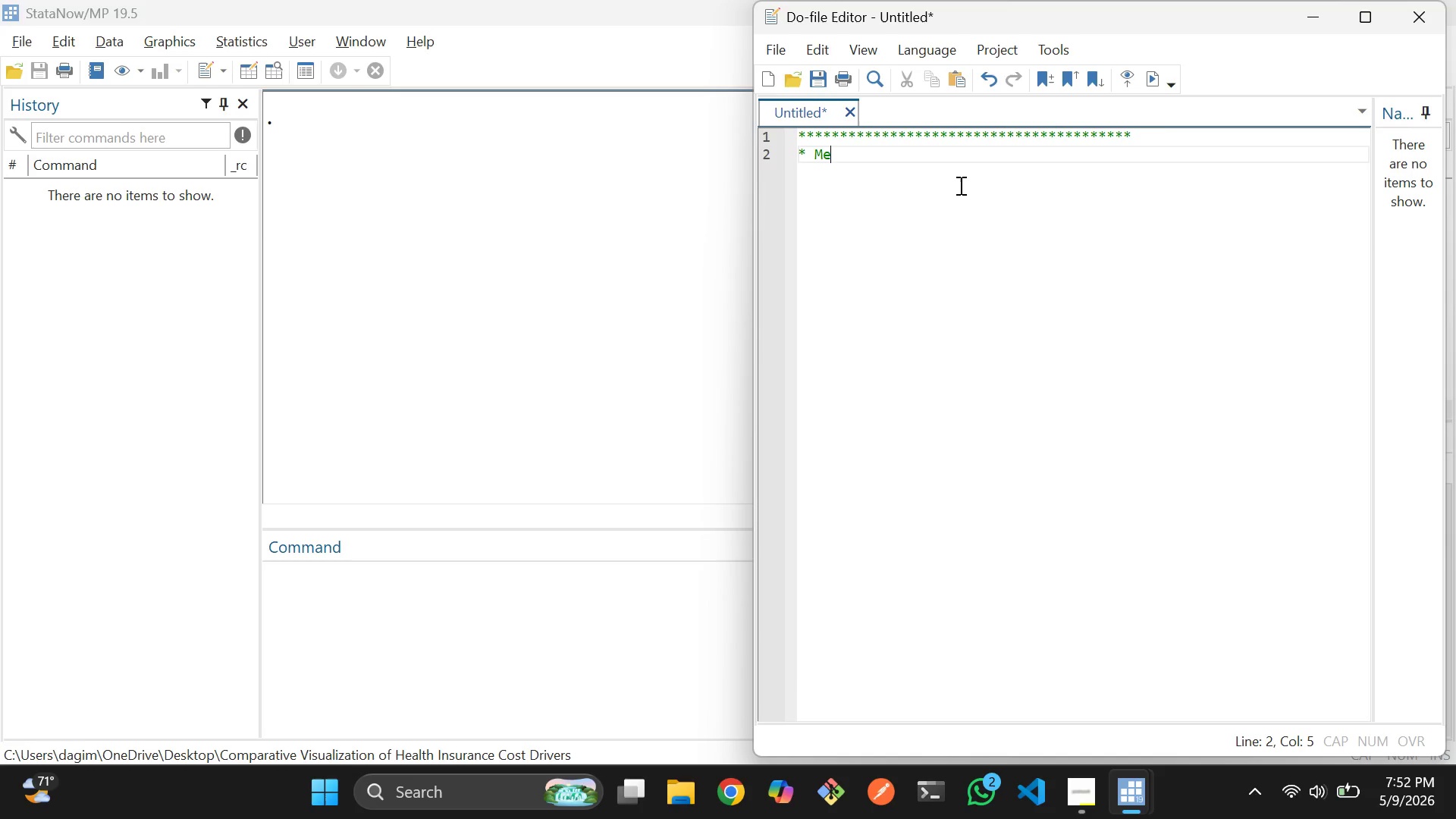 
type(s)
key(Backspace)
type(dical )
 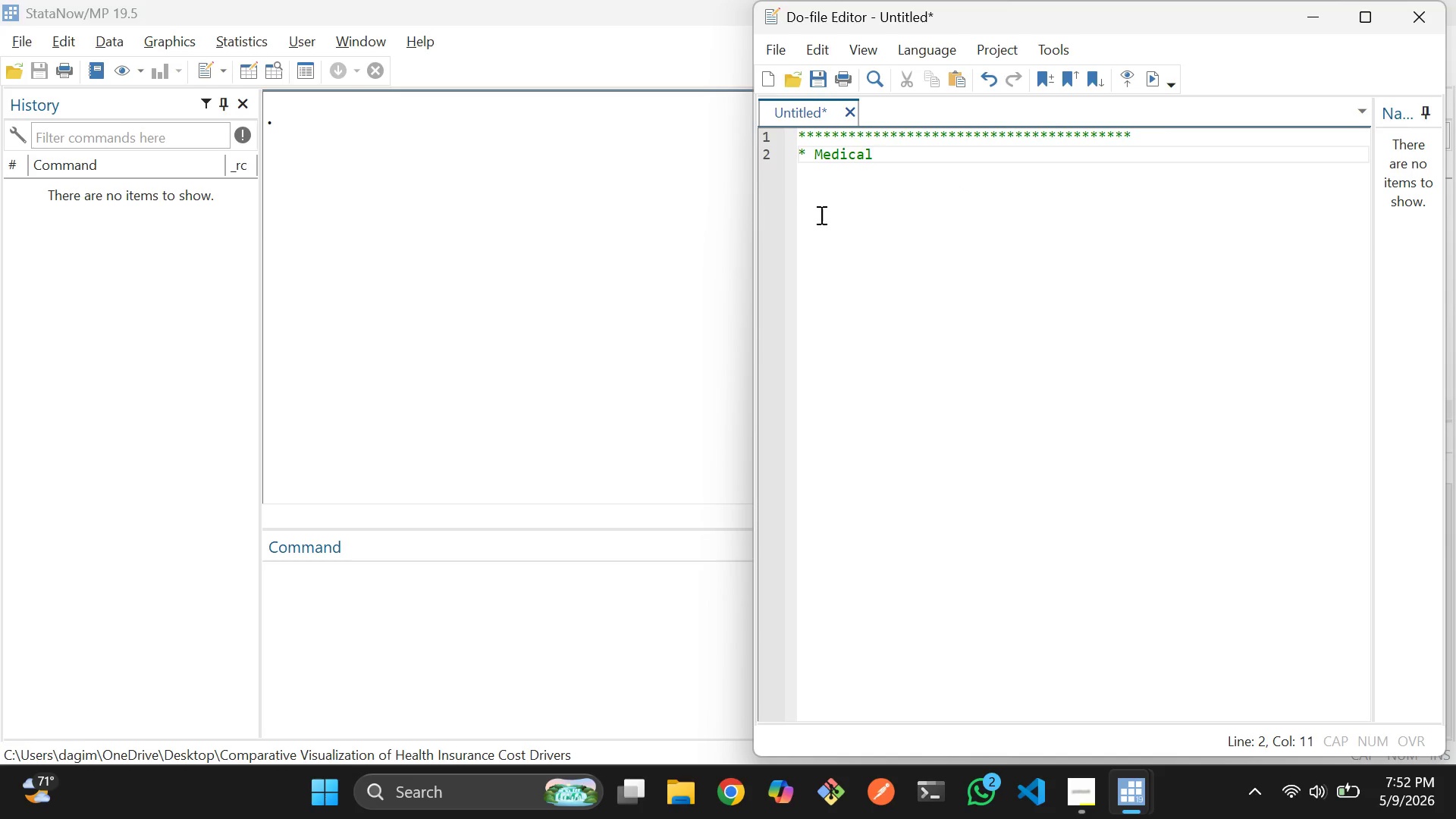 
wait(8.62)
 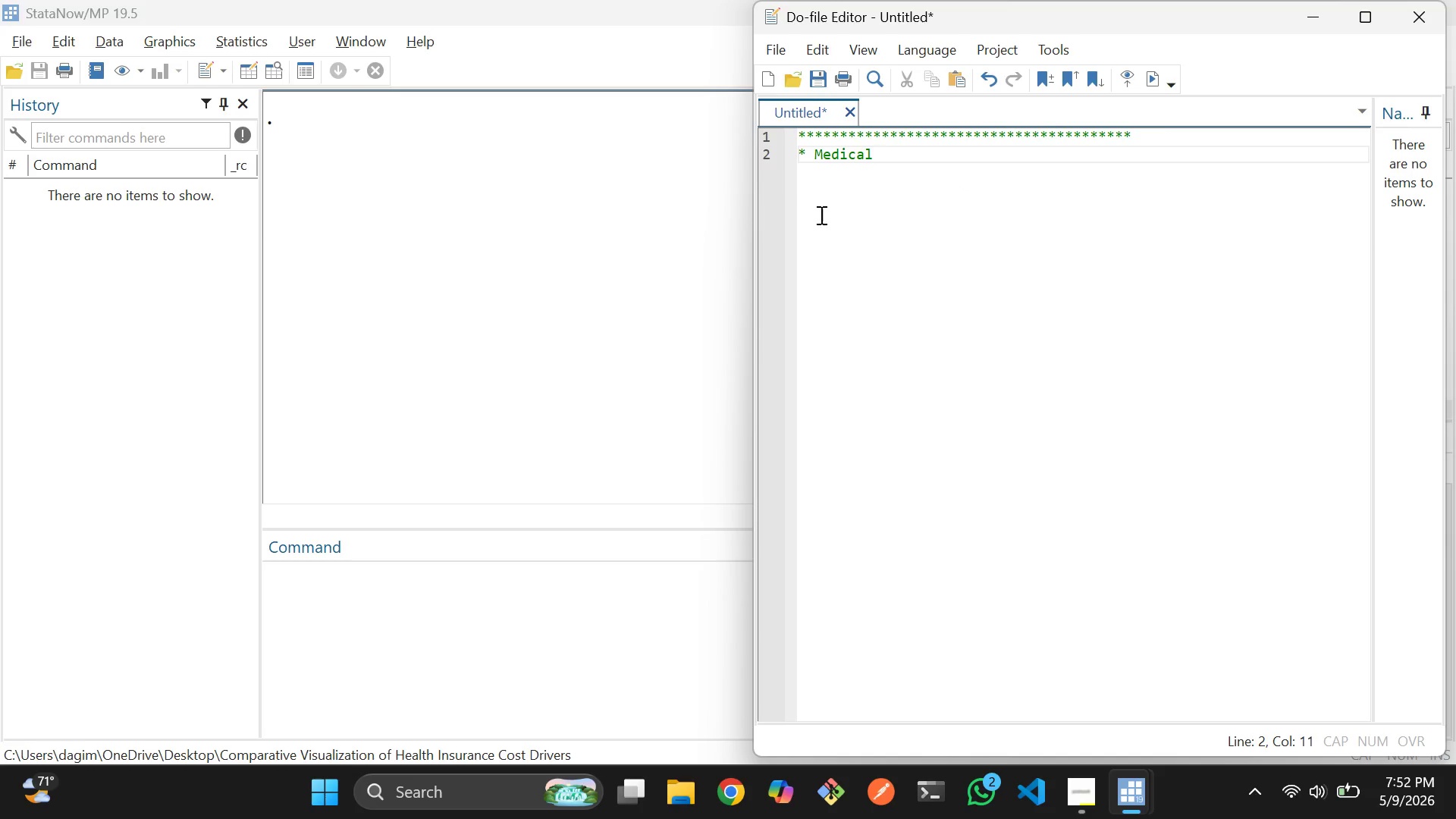 
left_click_drag(start_coordinate=[889, 224], to_coordinate=[880, 205])
 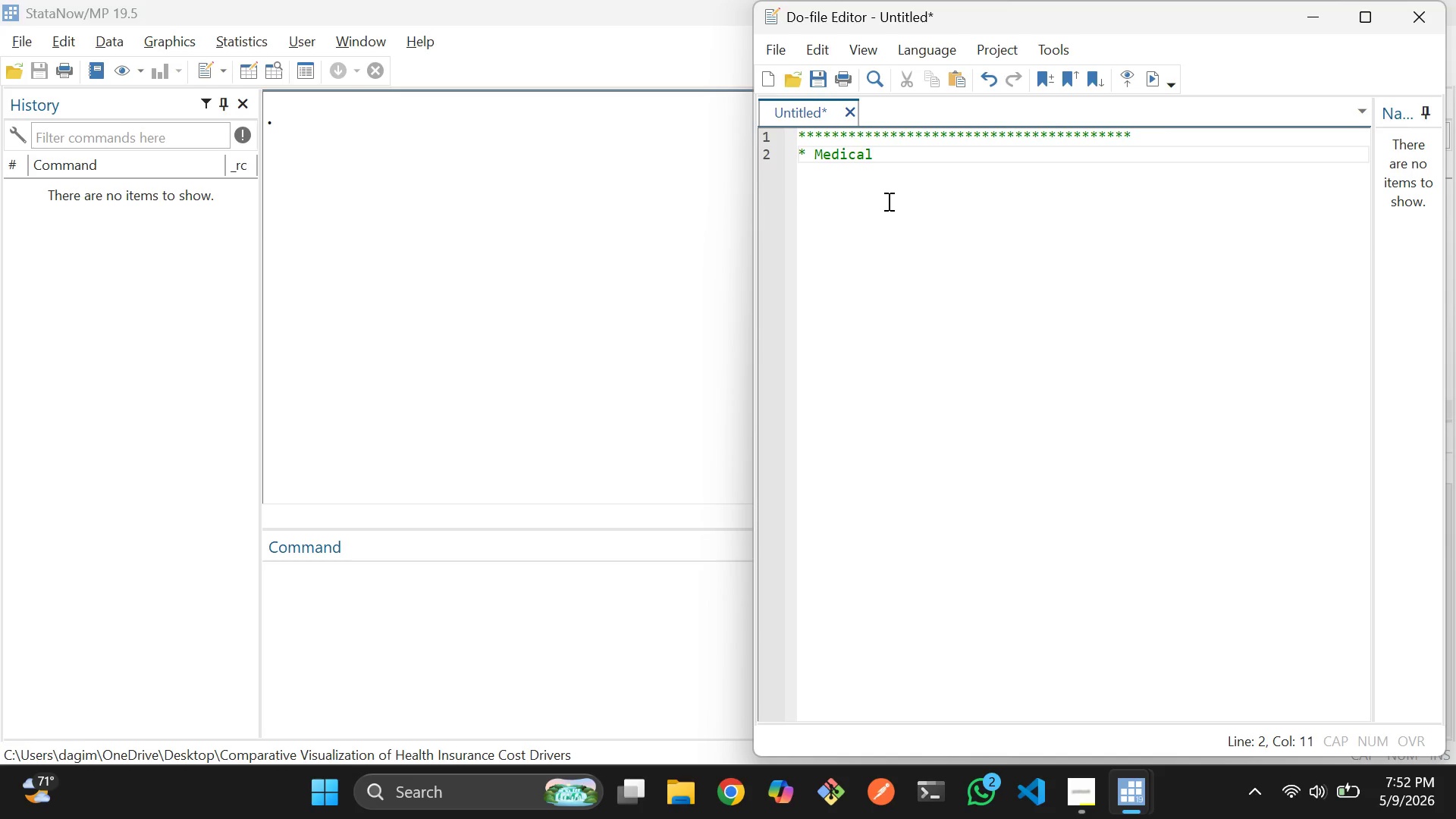 
type(Cost Personal Dataset Analysis)
 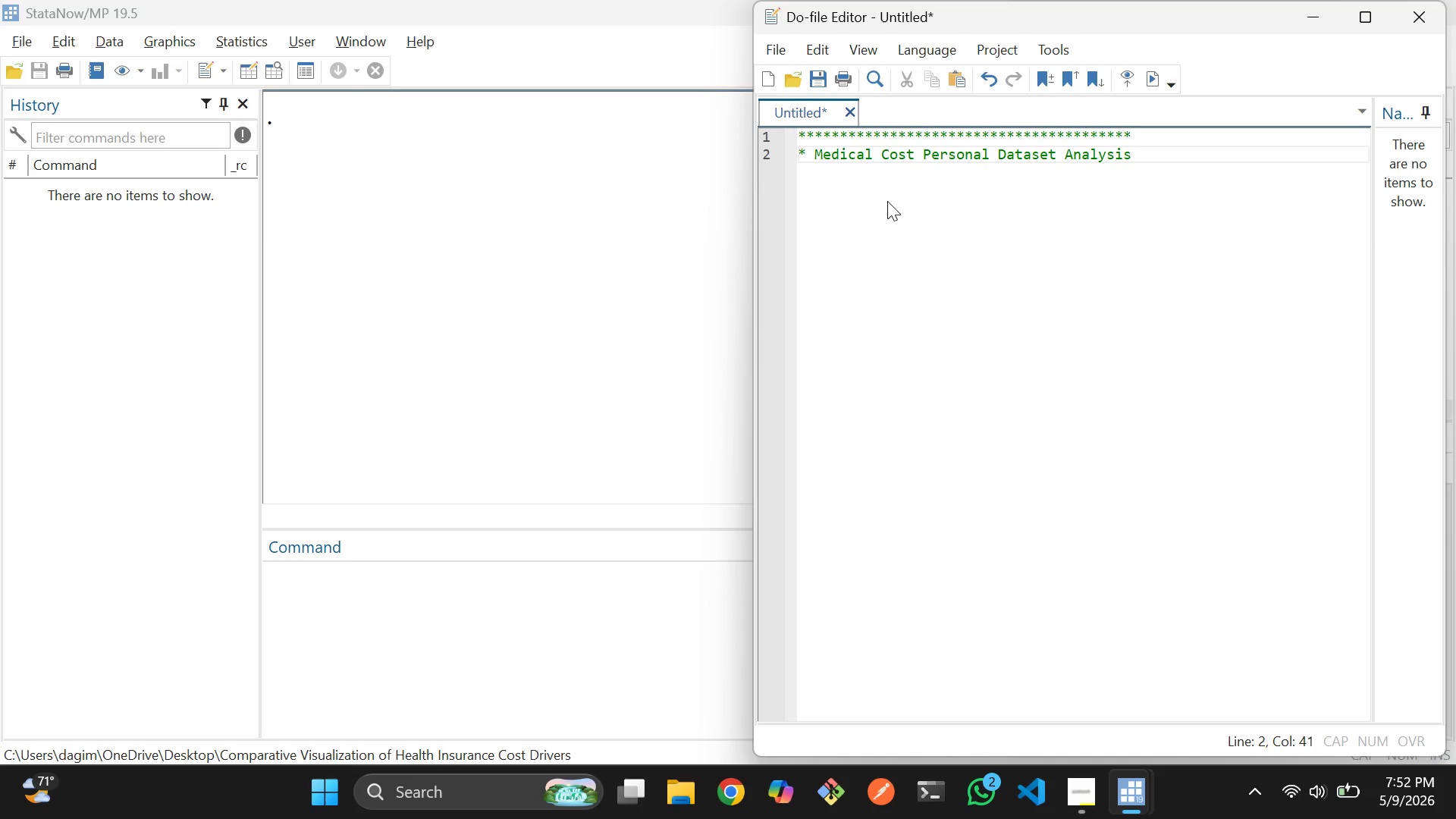 
key(Enter)
 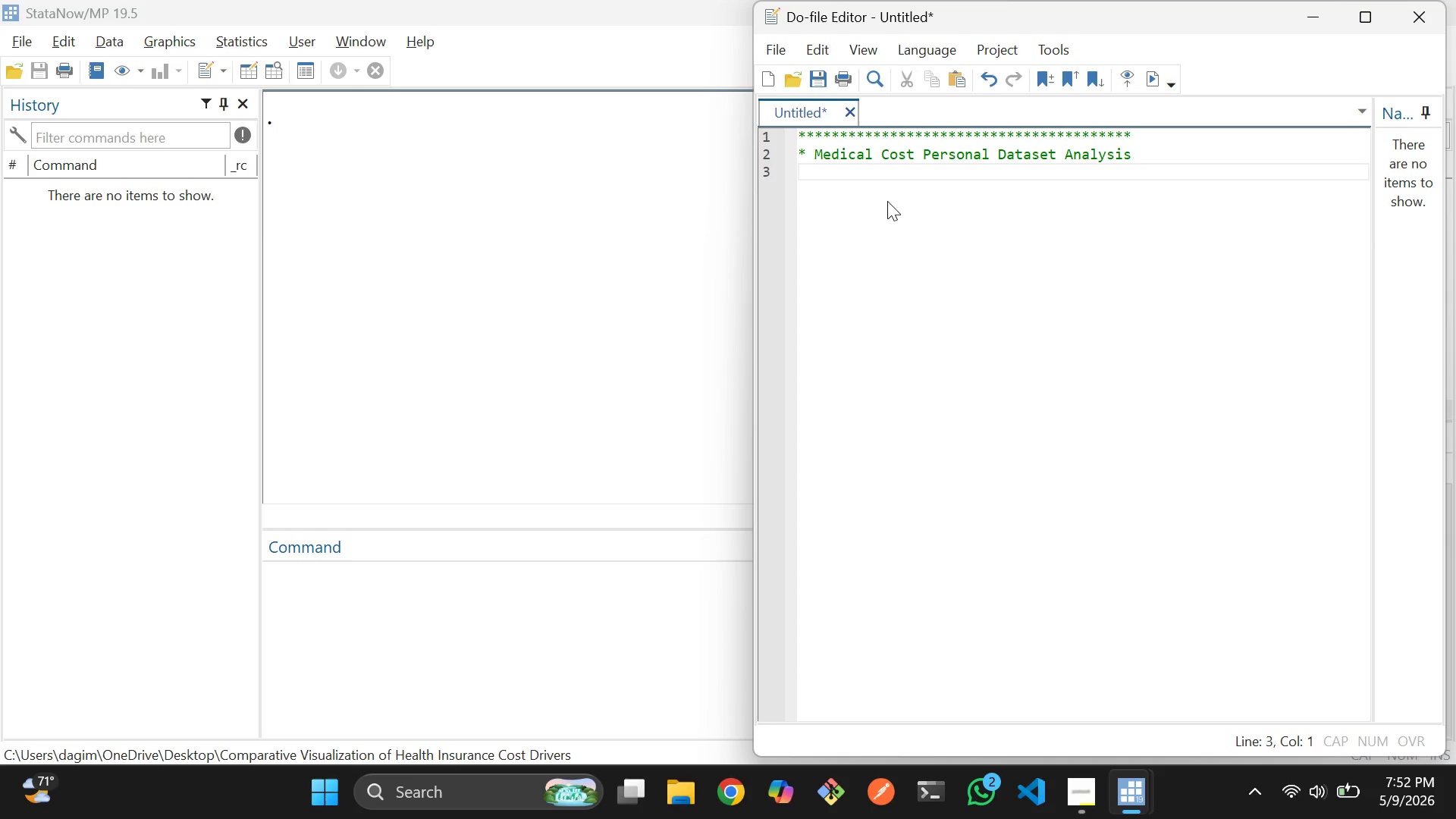 
type(* Comparative Visualization of Health Insurance Cost Dir)
key(Backspace)
type(vers)
 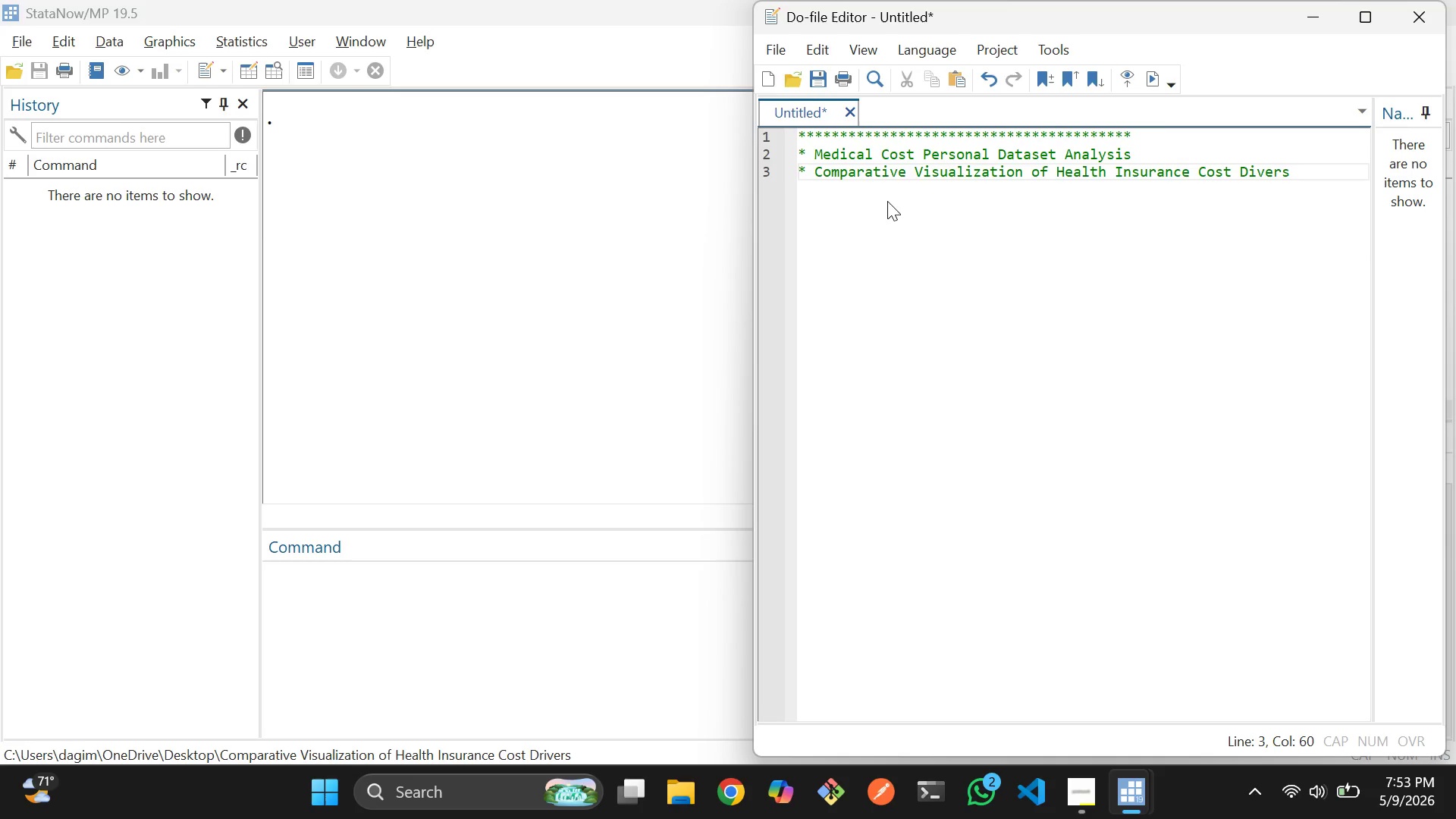 
key(Shift+Enter)
 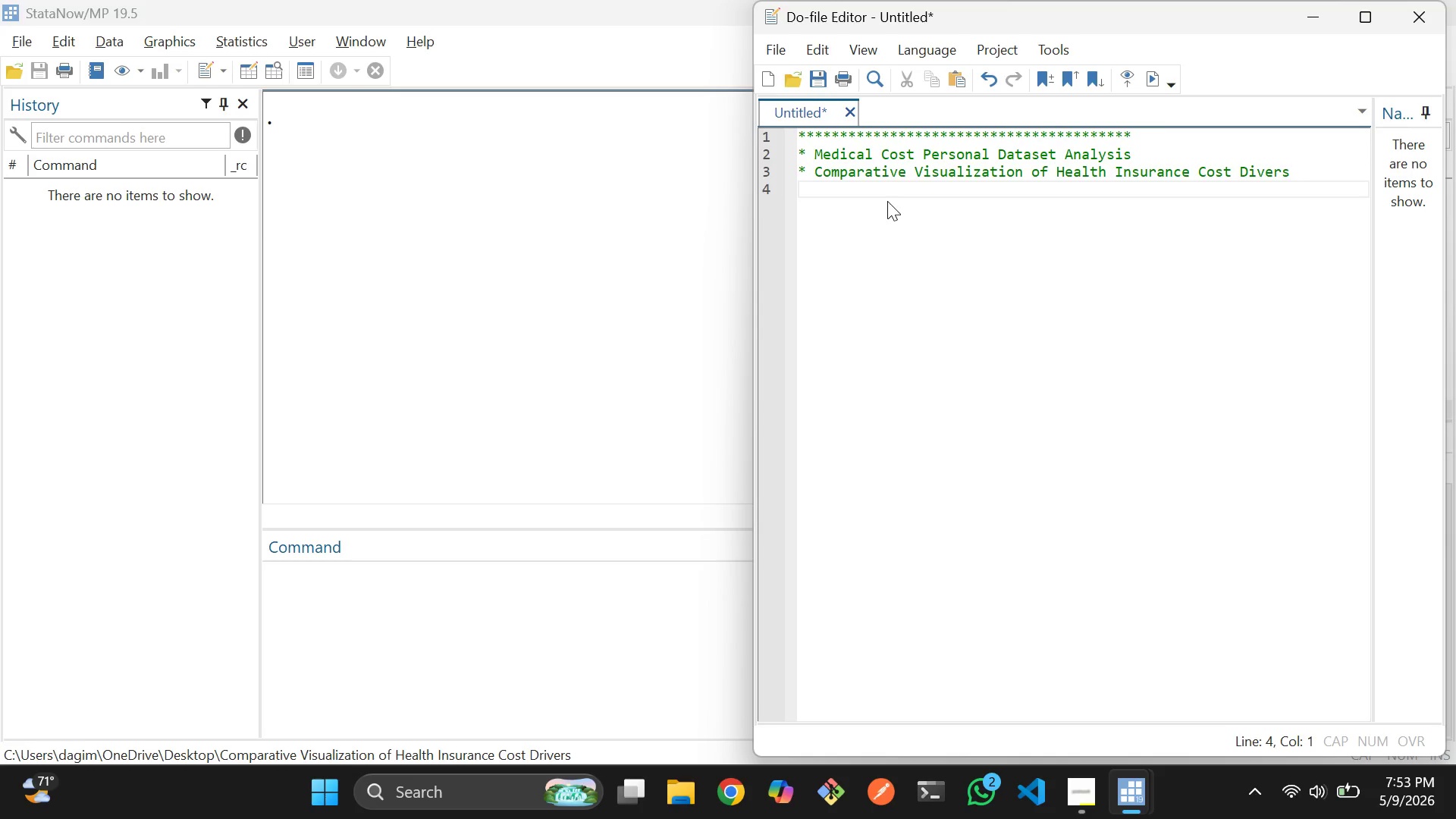 
type(************************************************************)
 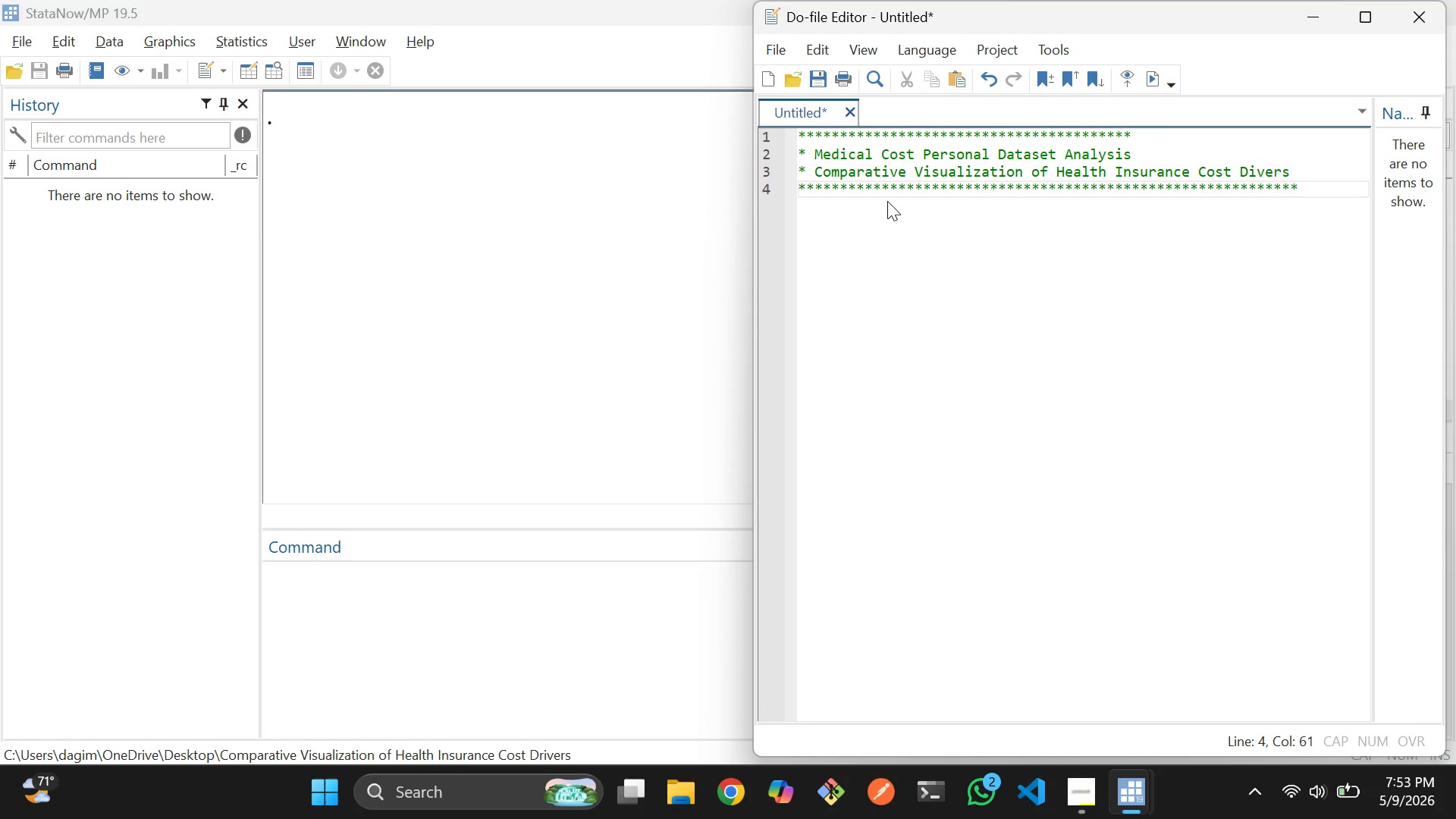 
key(ArrowUp)
 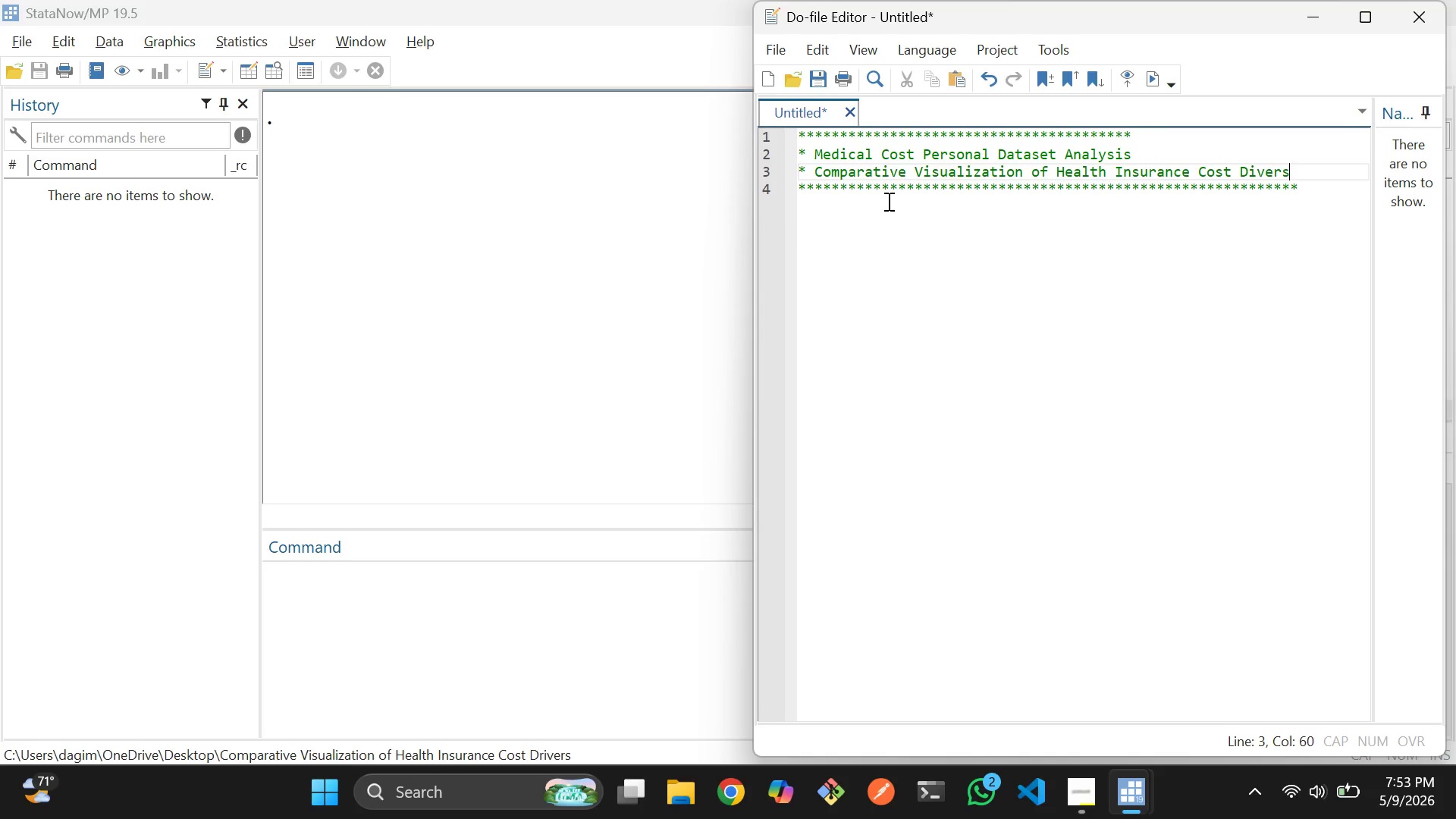 
key(ArrowUp)
 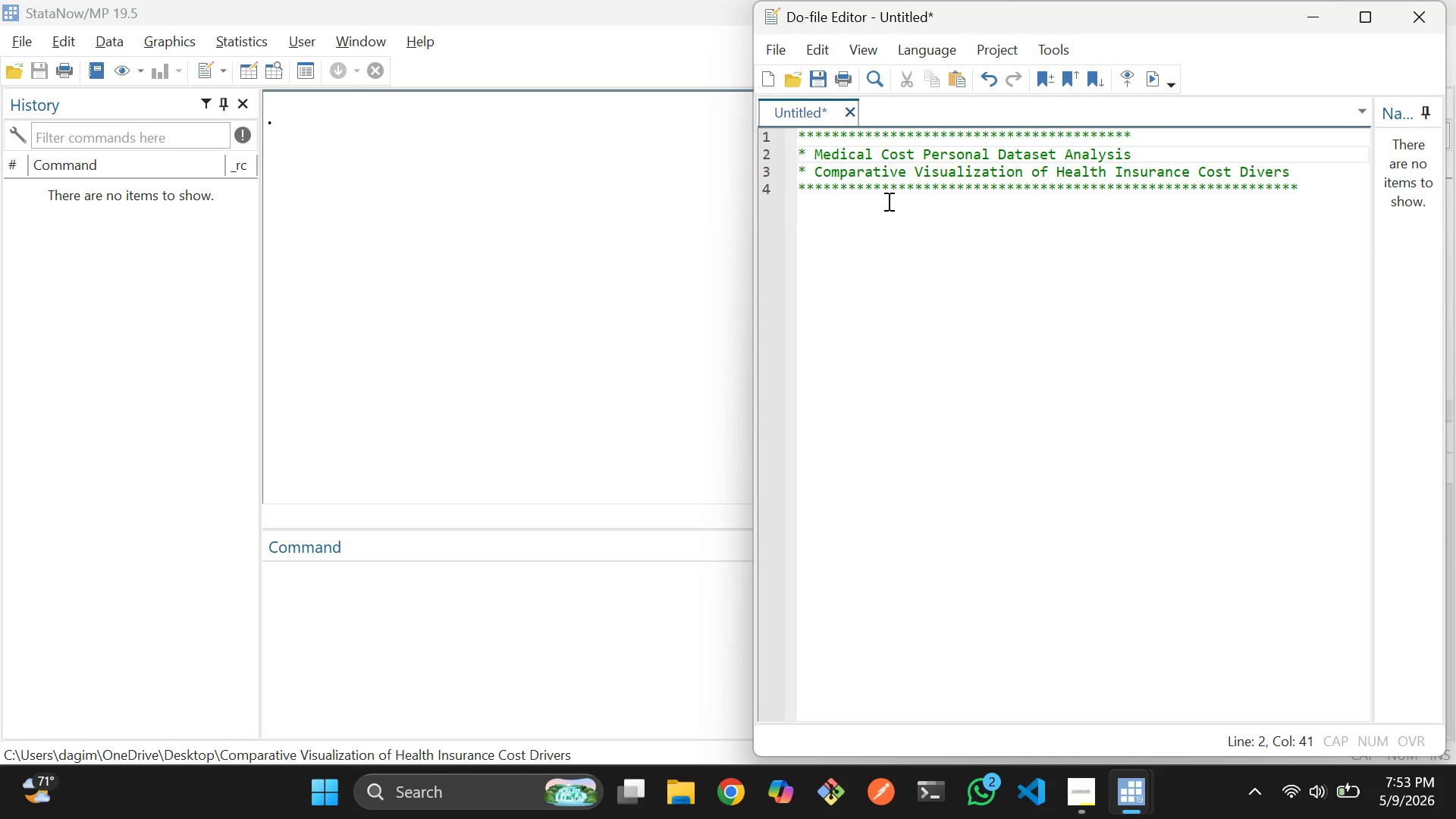 
key(ArrowUp)
 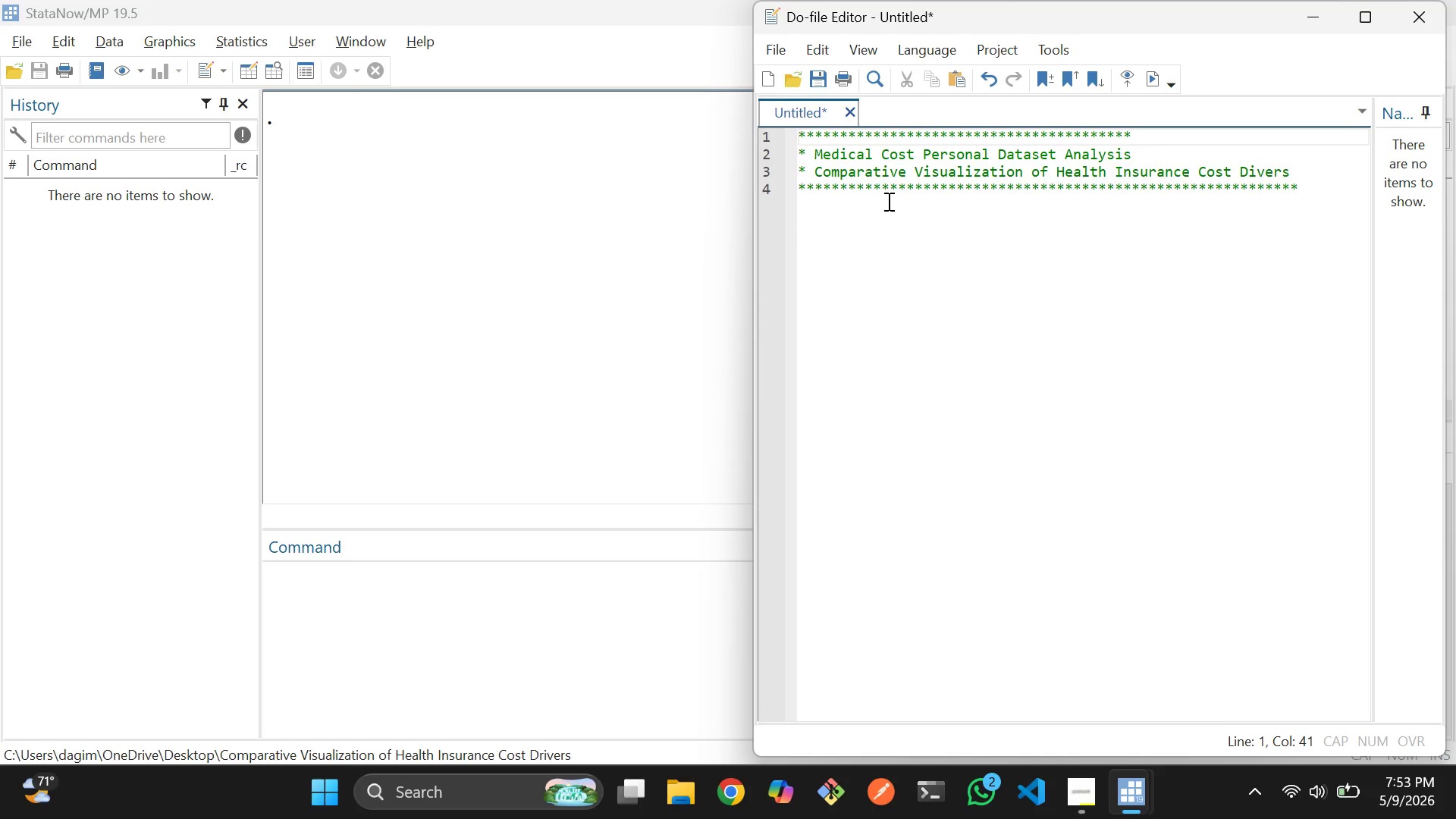 
type(********************)
 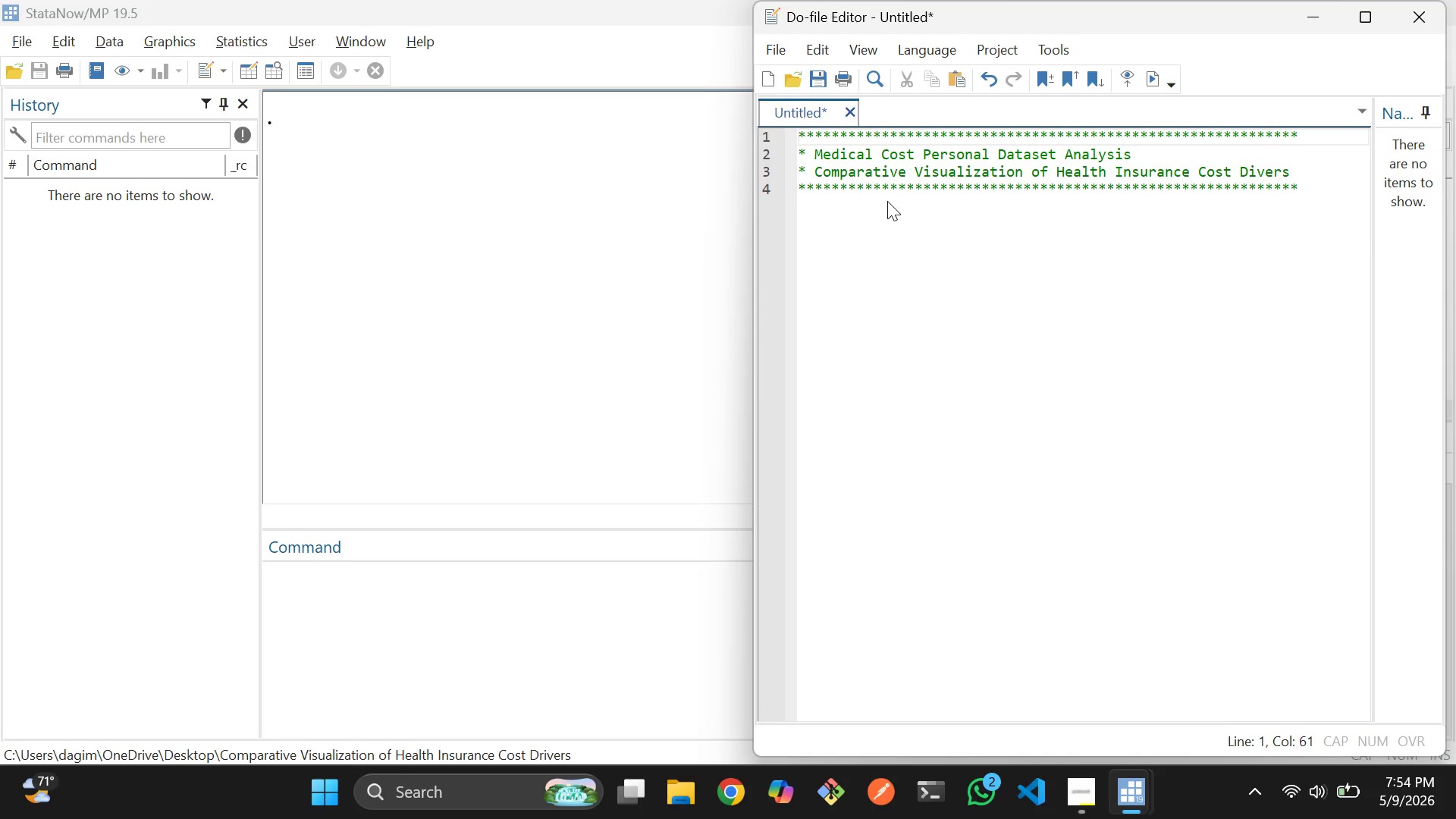 
key(ArrowUp)
 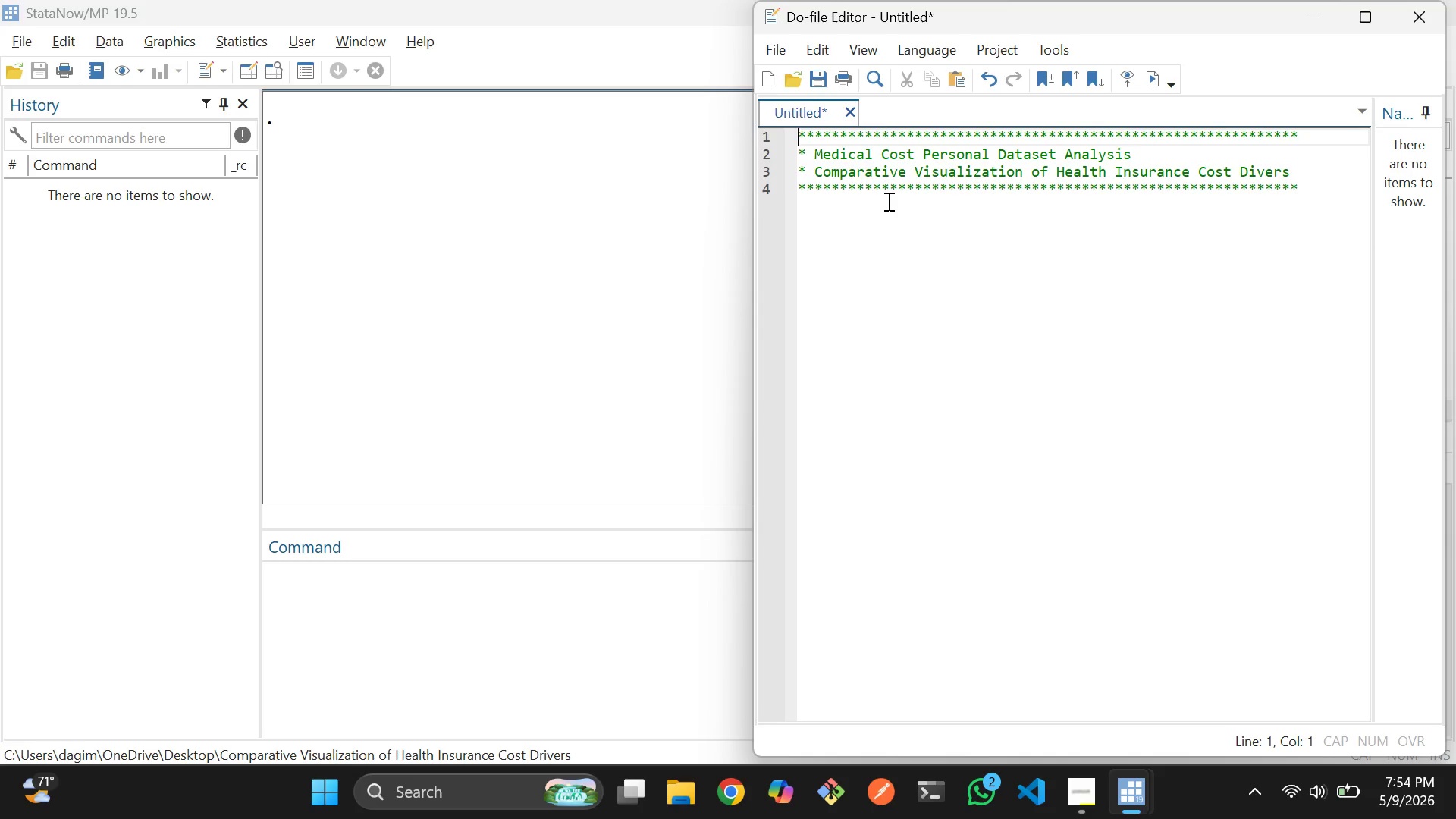 
key(ArrowDown)
 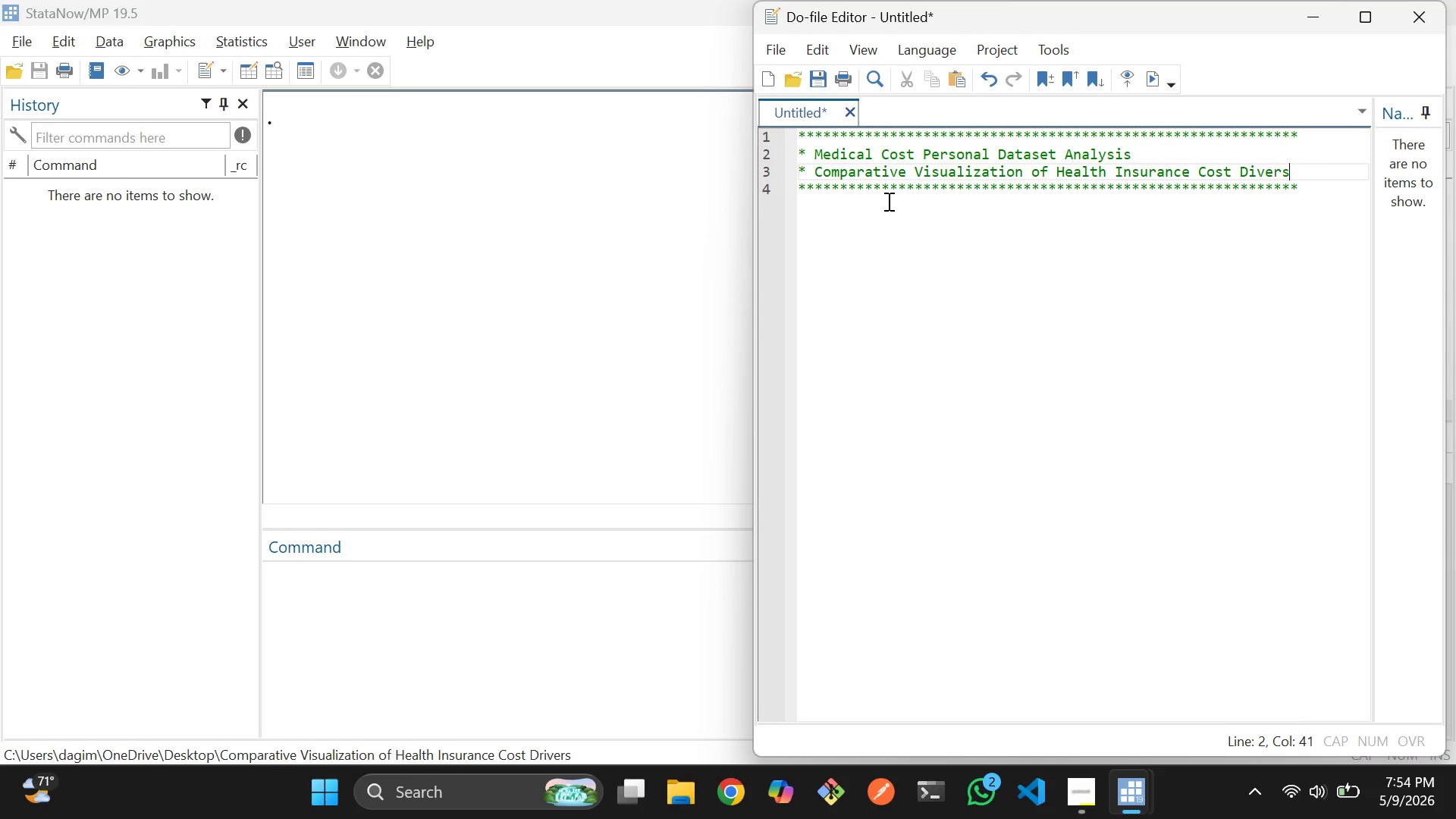 
key(ArrowDown)
 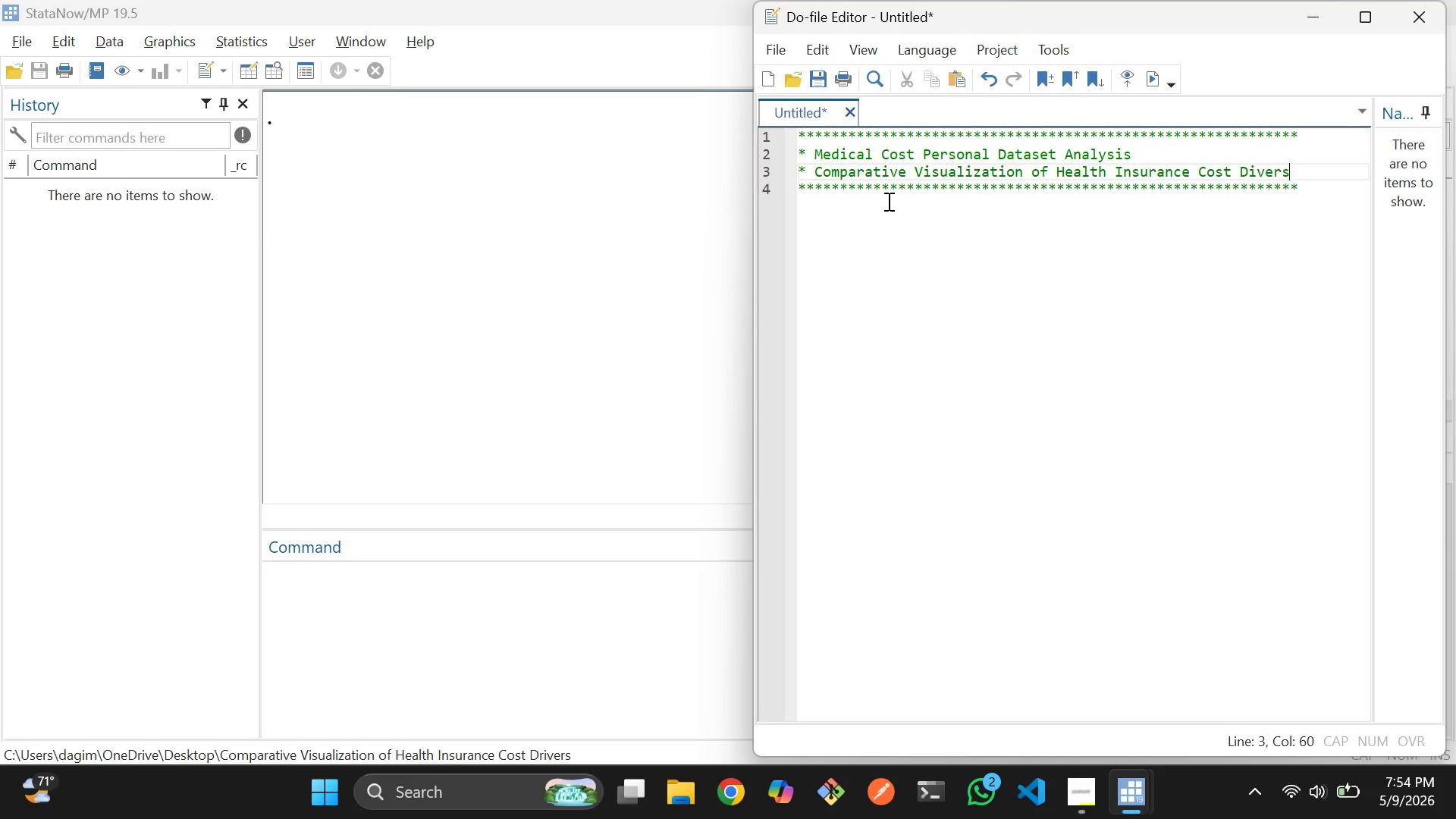 
key(ArrowDown)
 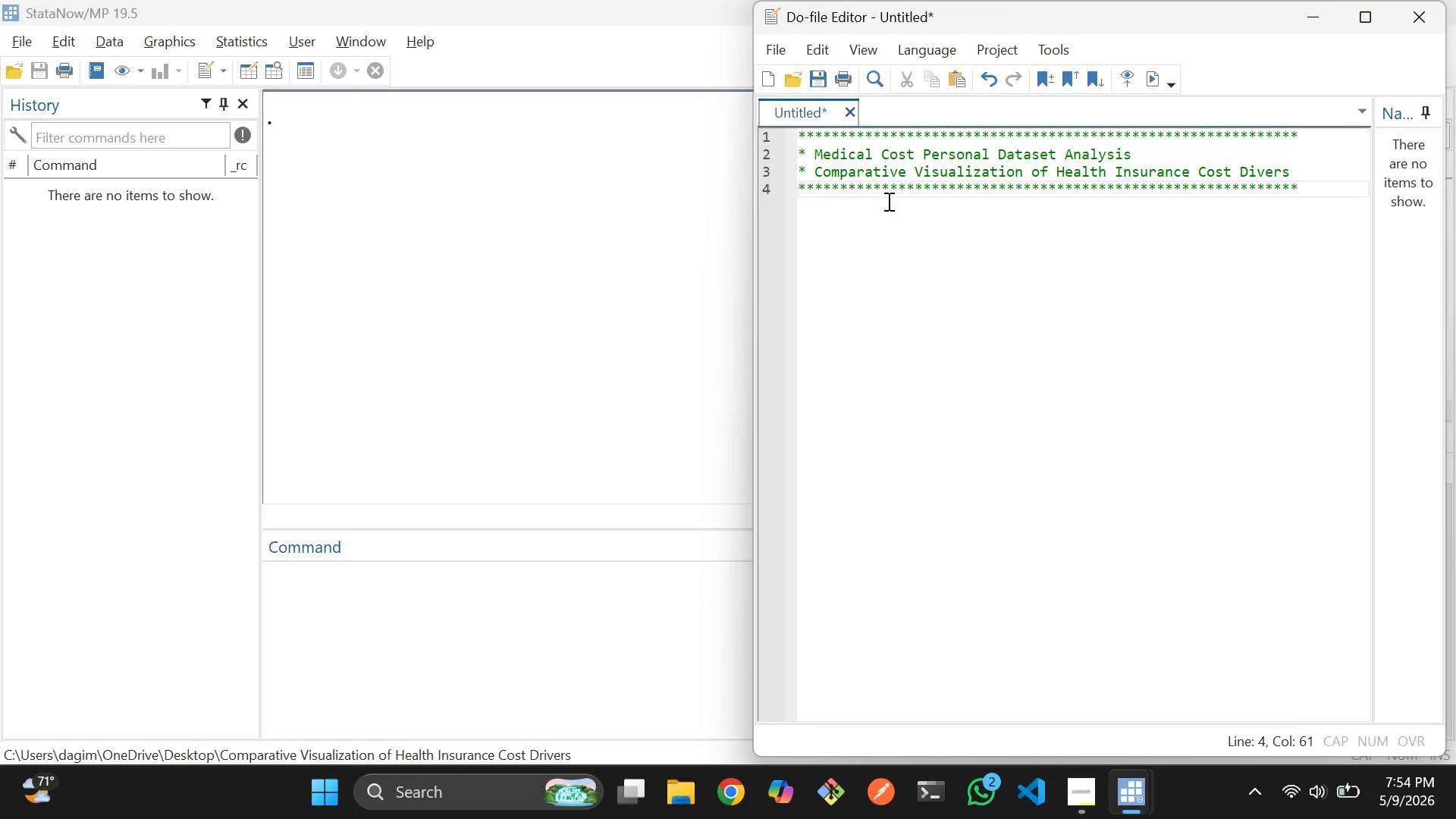 
key(Enter)
 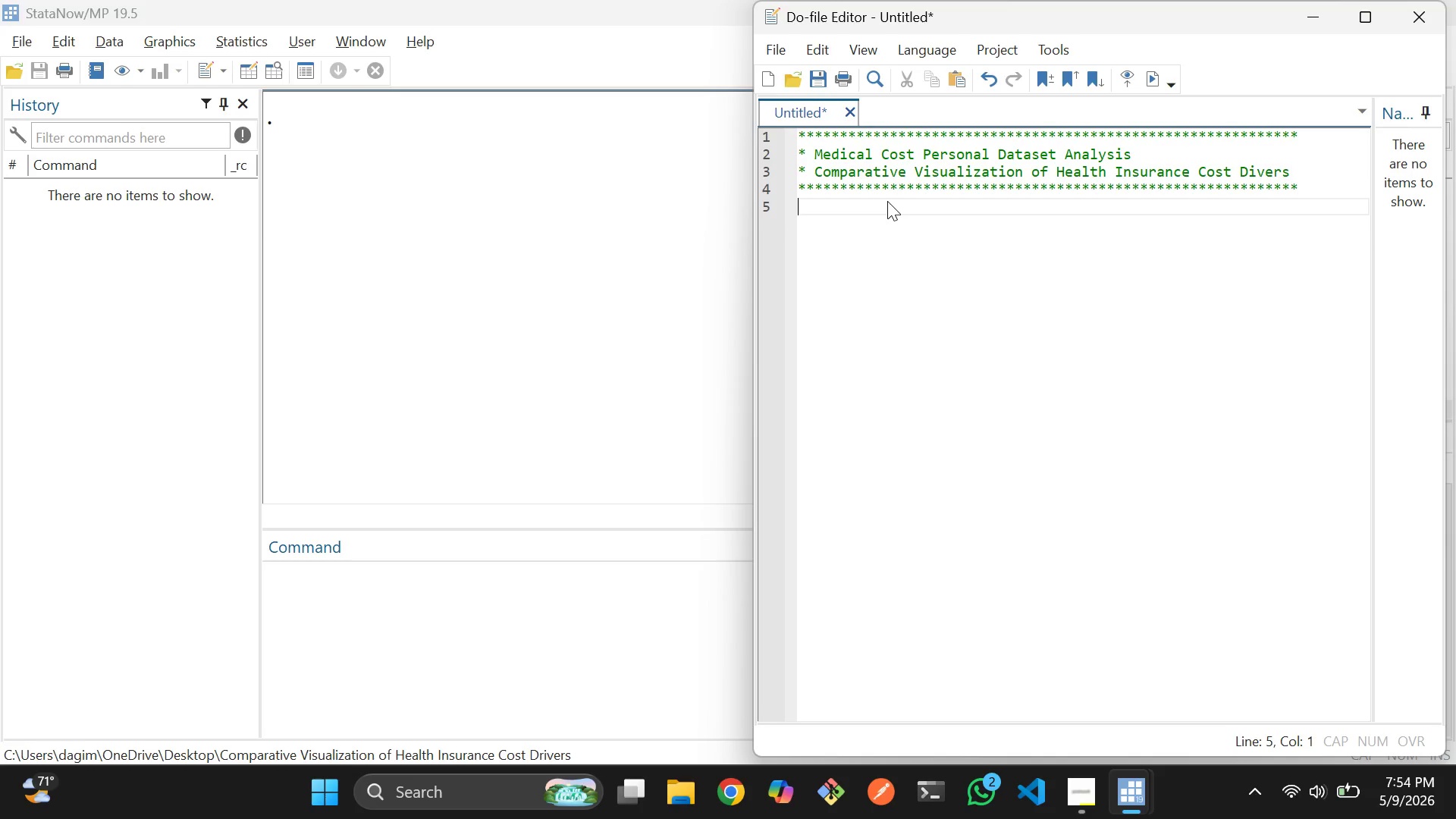 
key(Enter)
 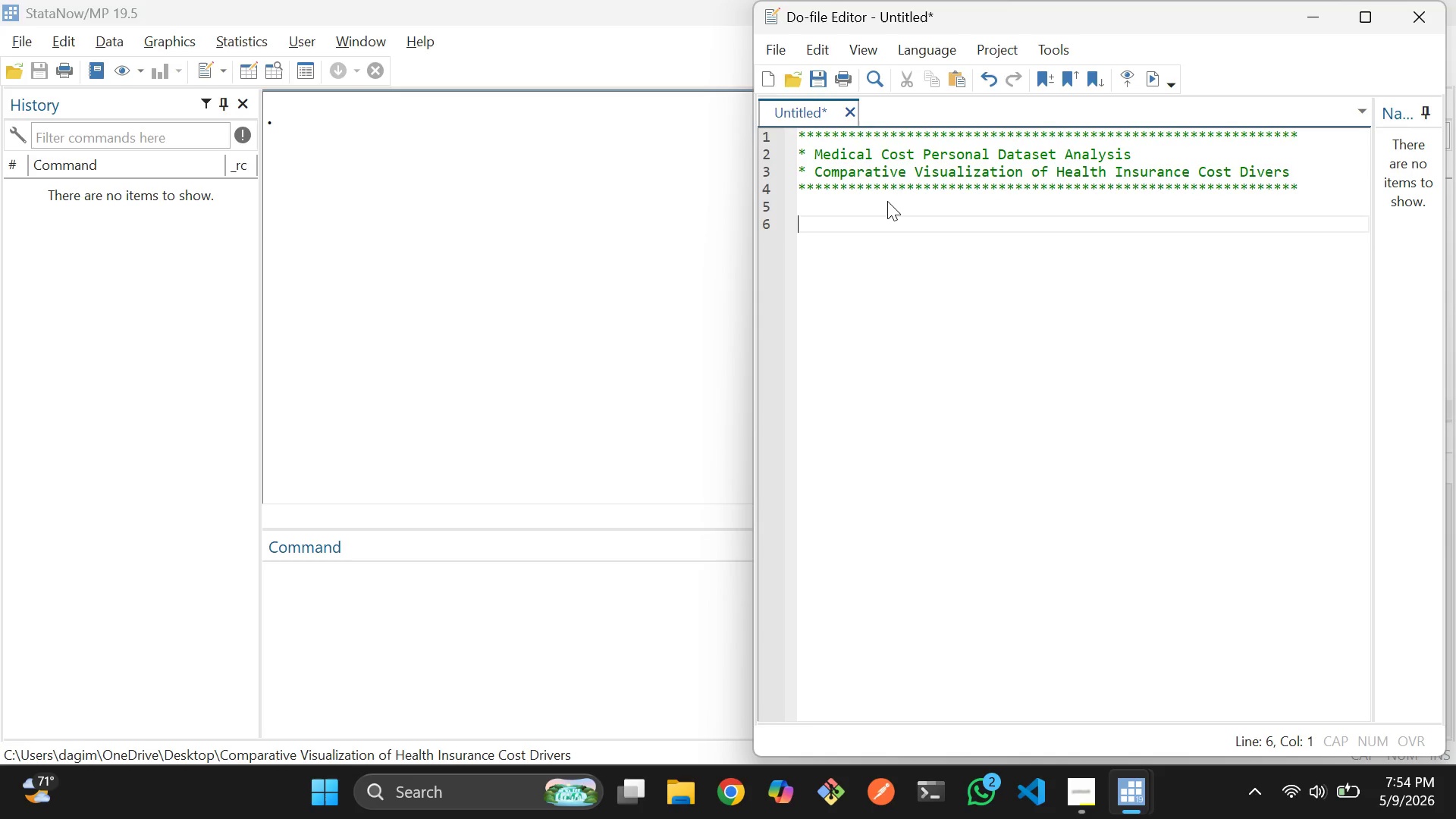 
type(clear all)
 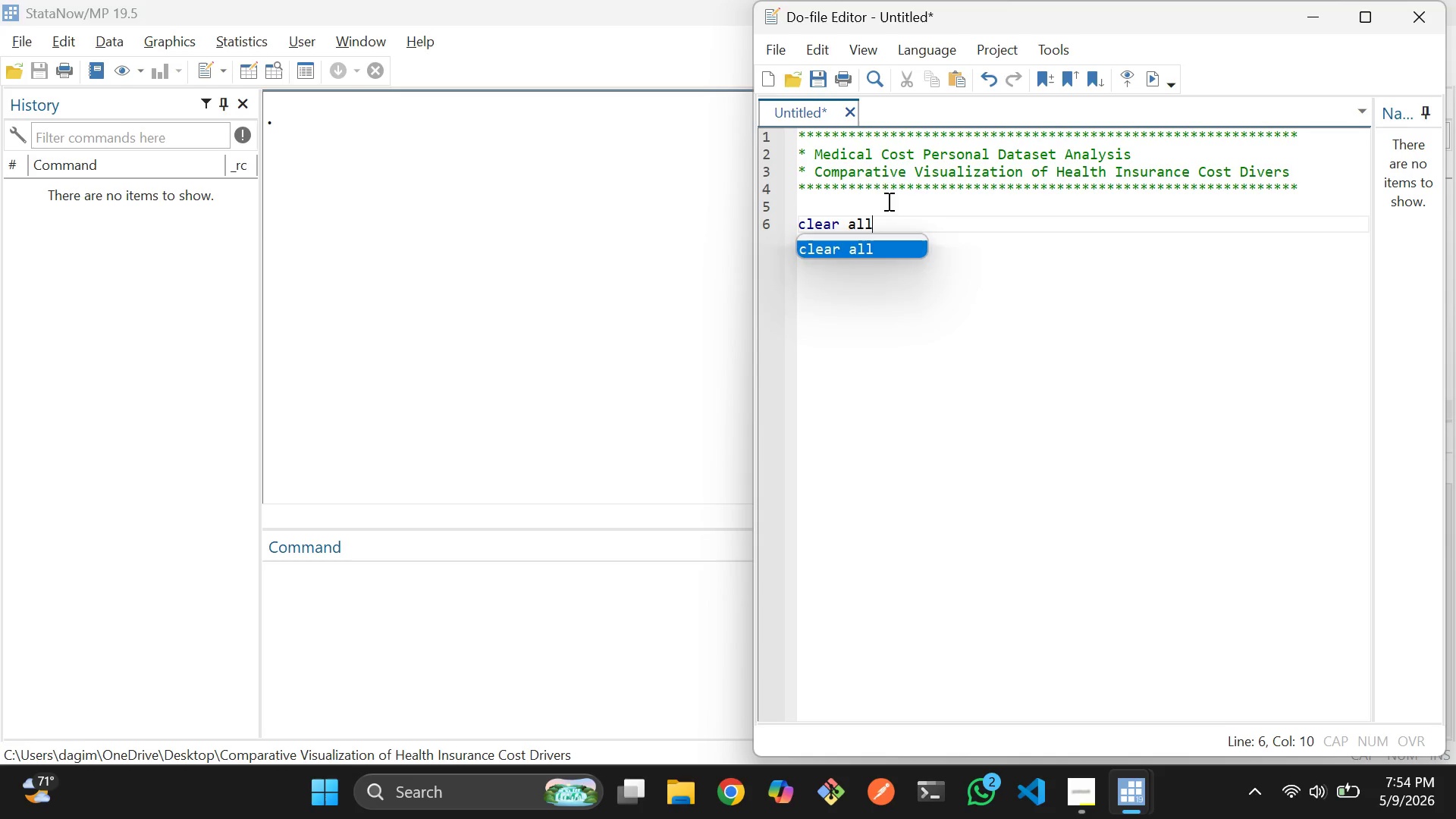 
key(Enter)
 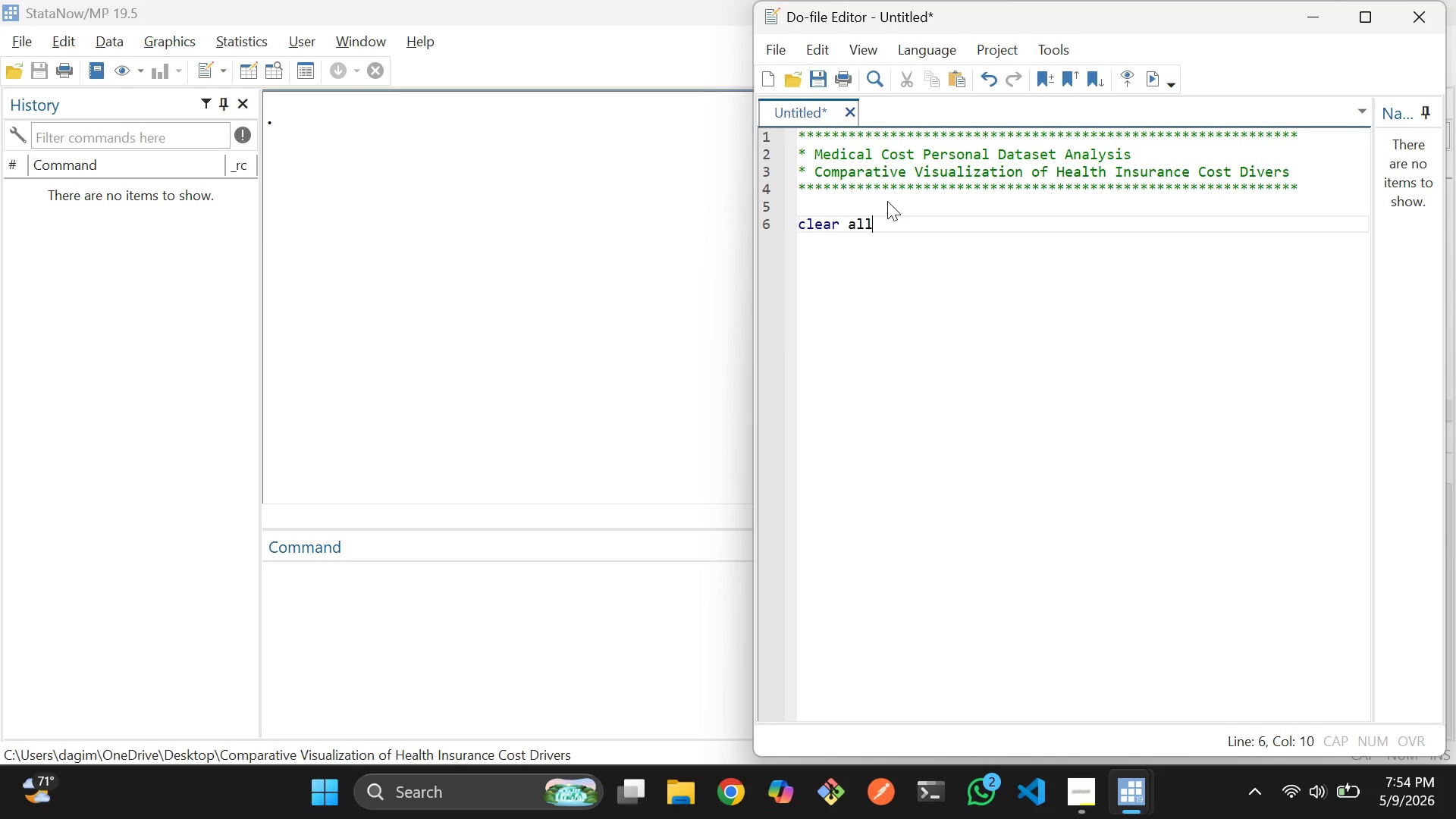 
key(S)
 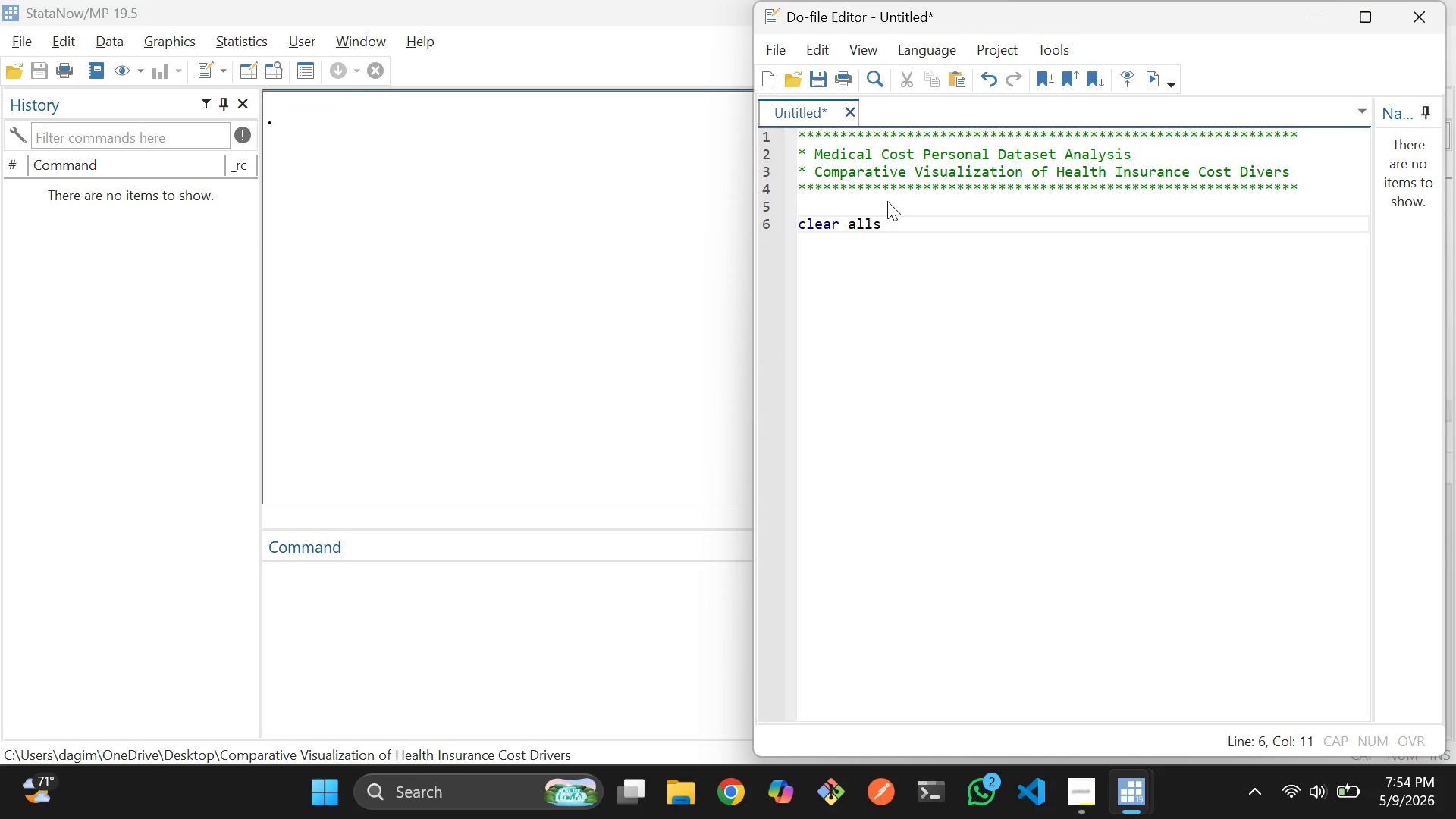 
key(Backspace)
 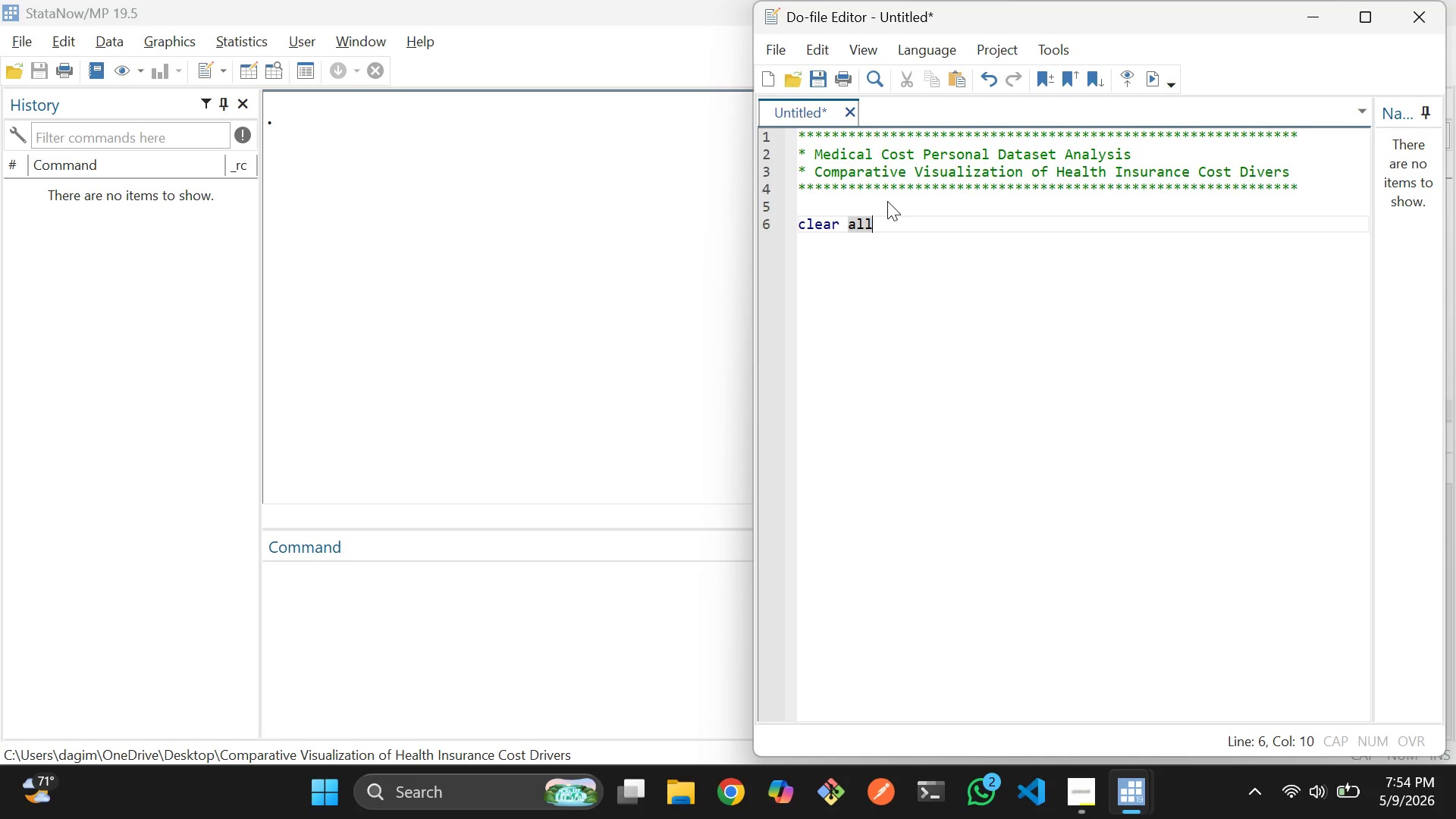 
key(Enter)
 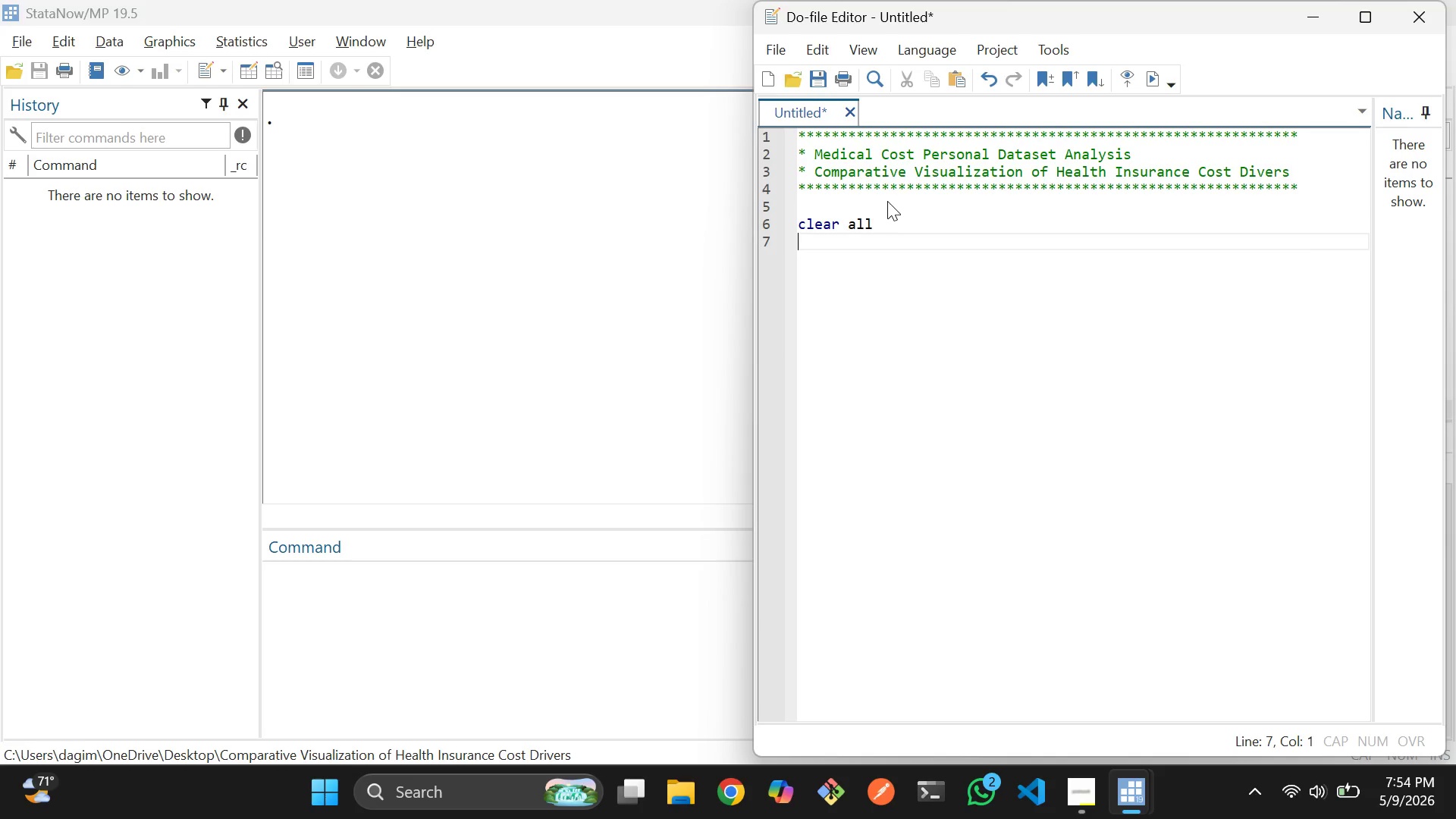 
type(set more off)
 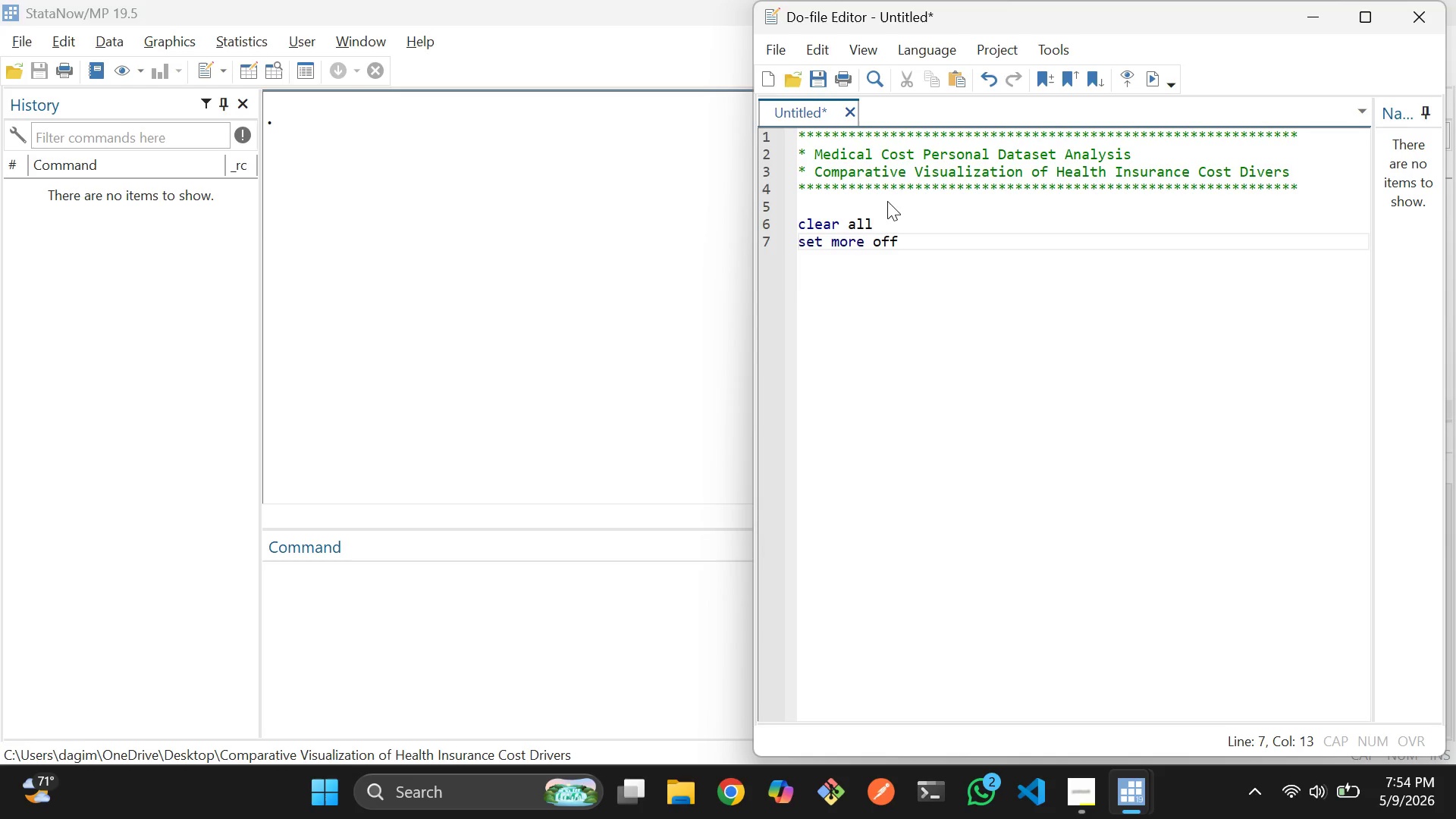 
key(Enter)
 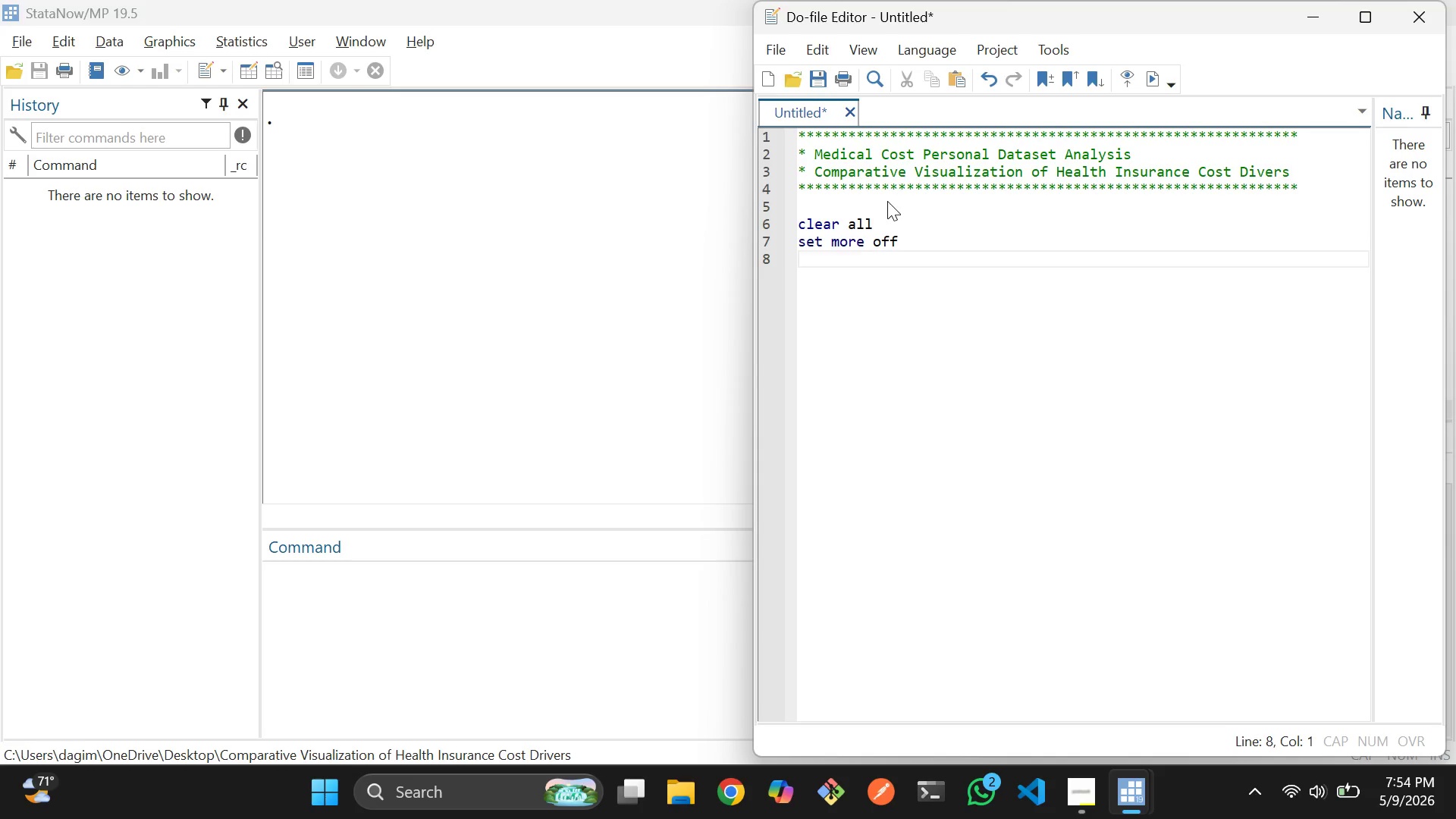 
key(Enter)
 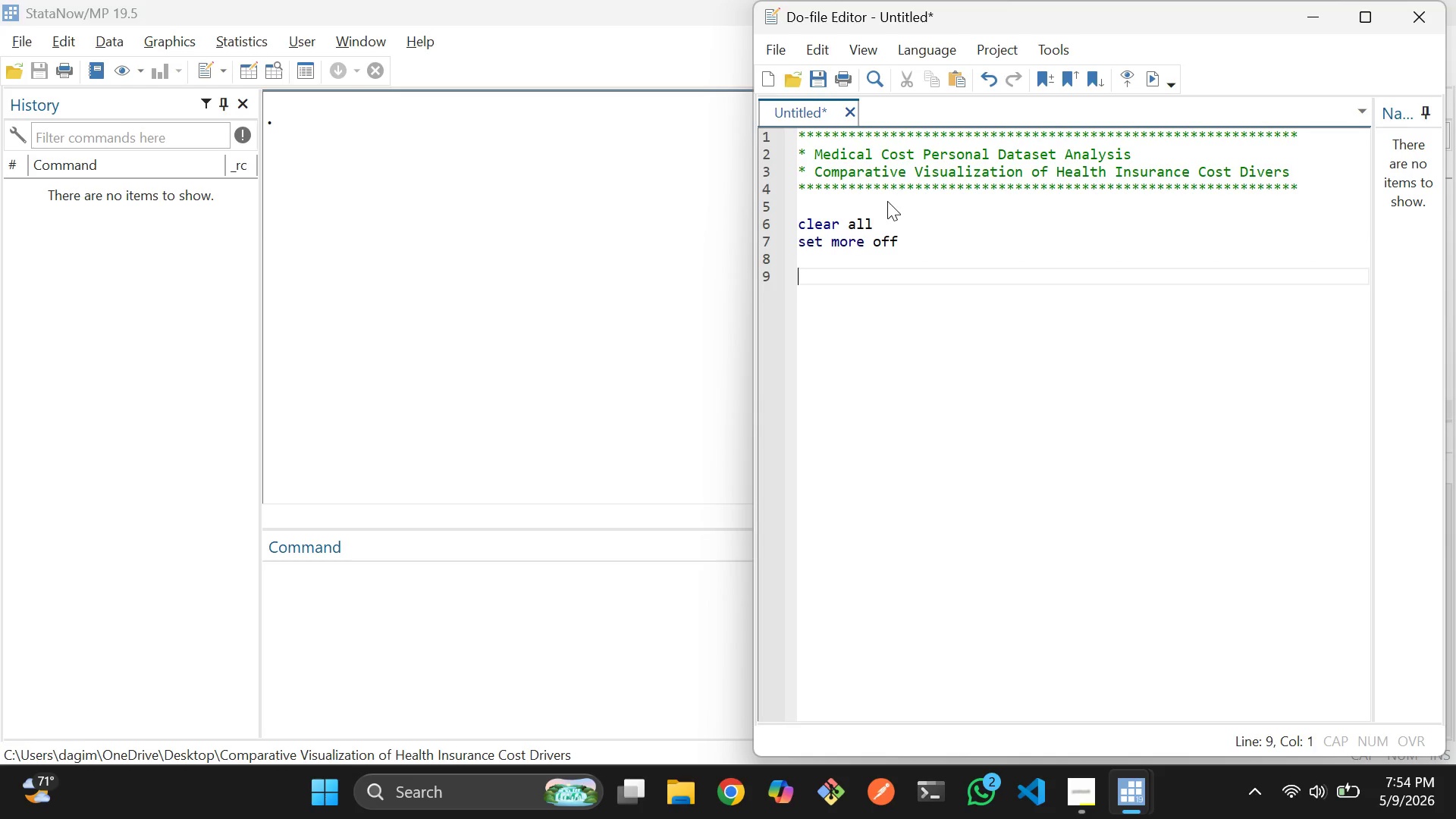 
type(* 1. Import the required dataset)
 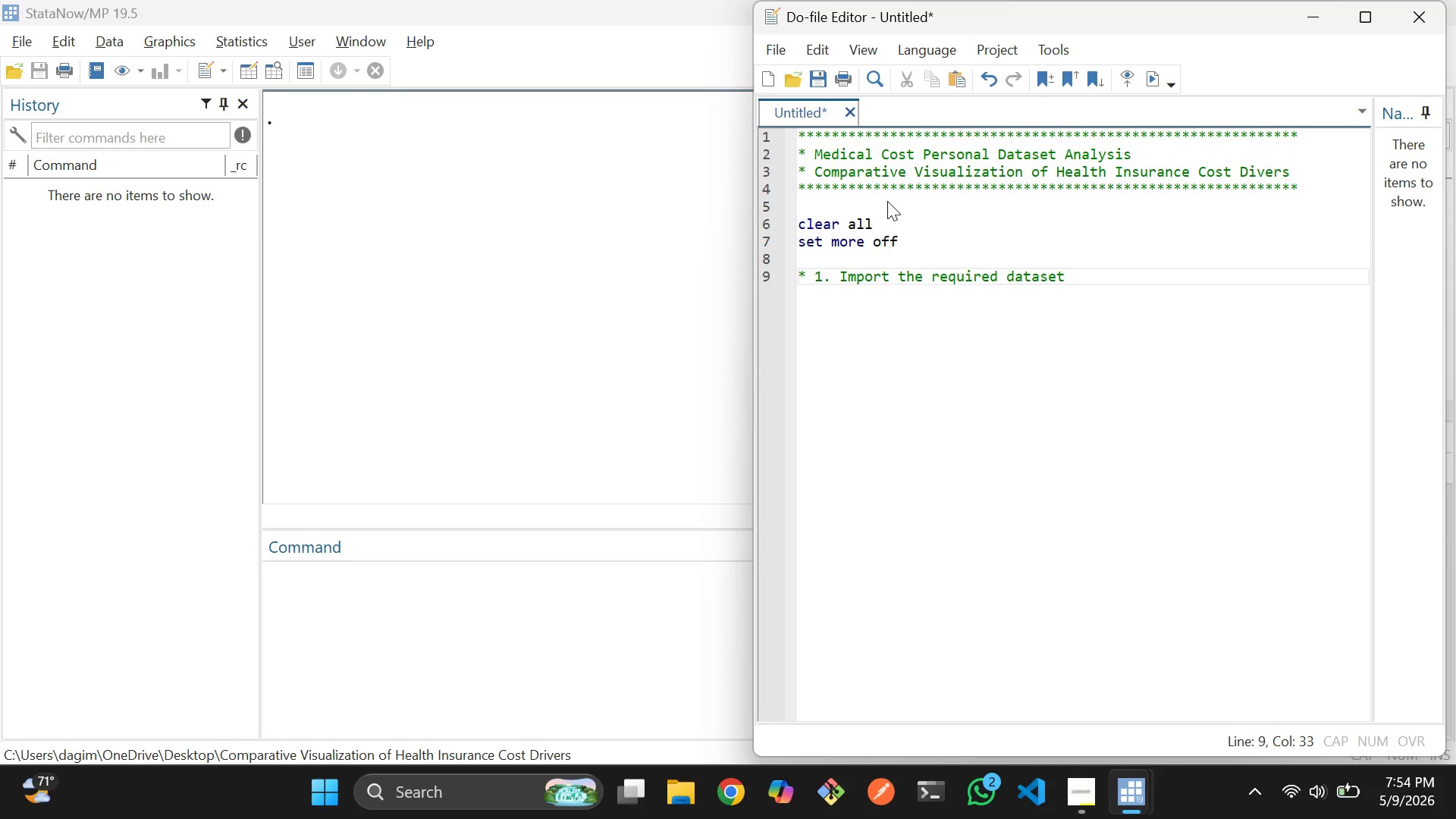 
key(Enter)
 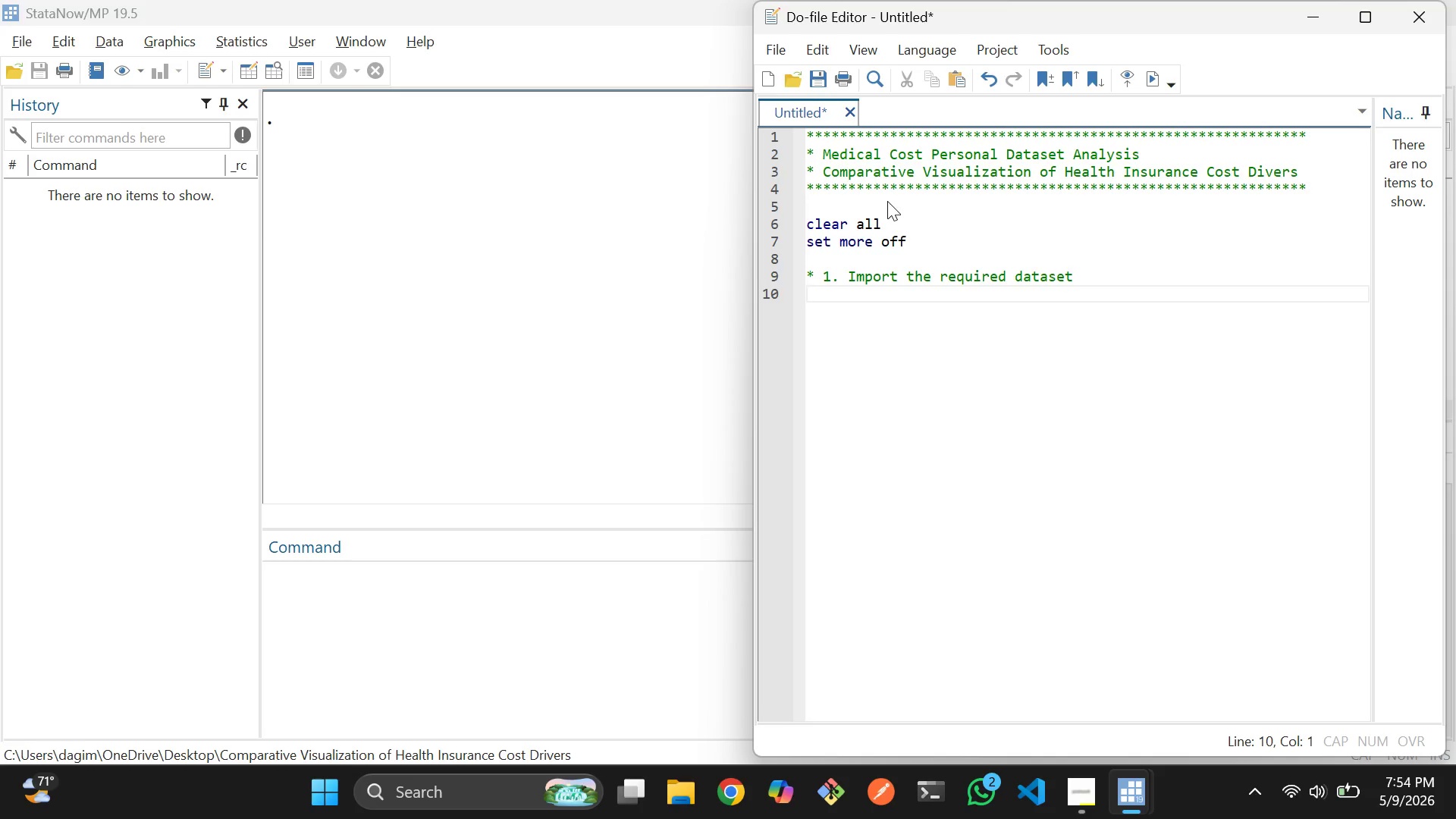 
key(Enter)
 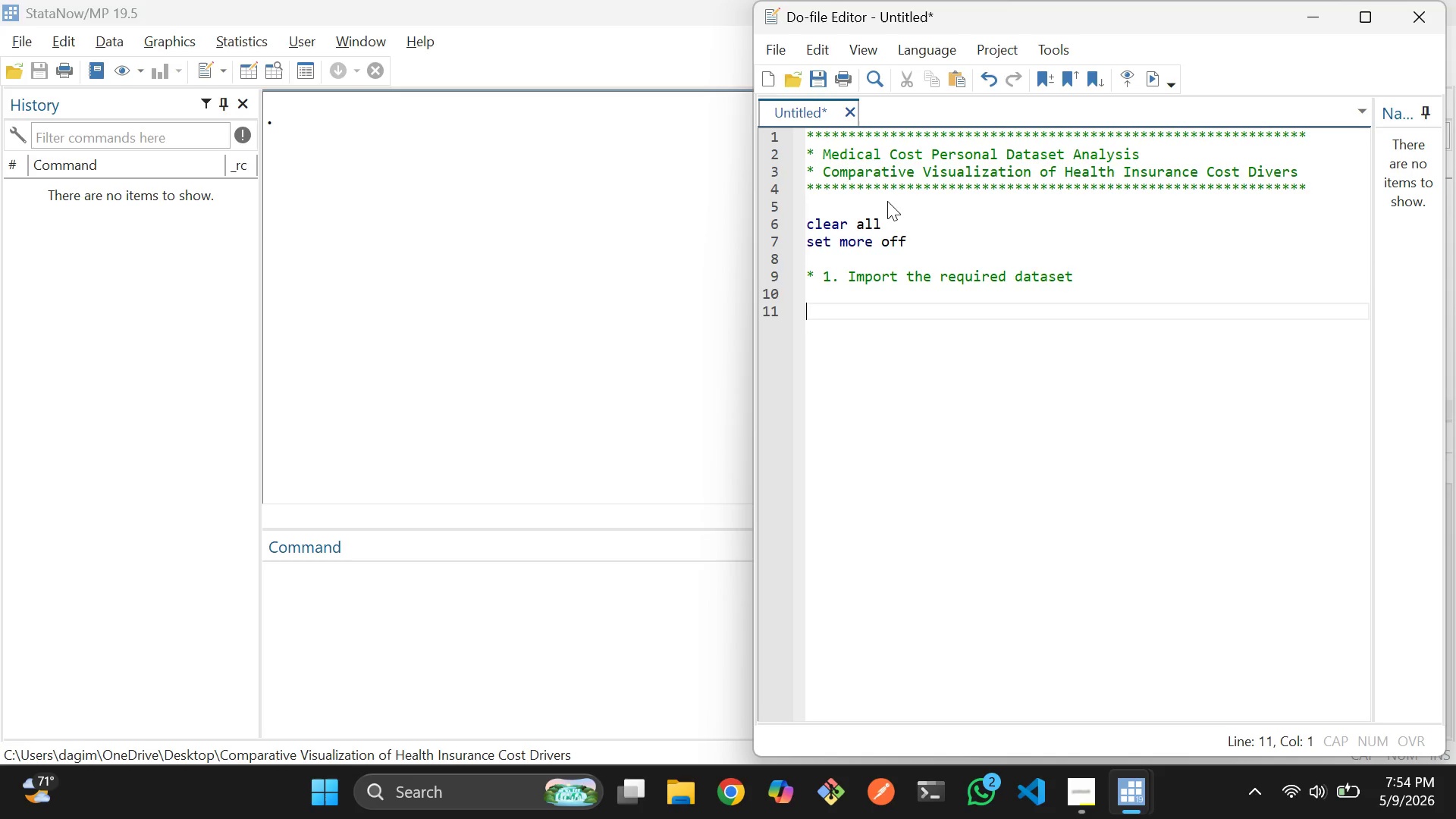 
type(import delimil)
key(Backspace)
type(ted "insurance.csv)
 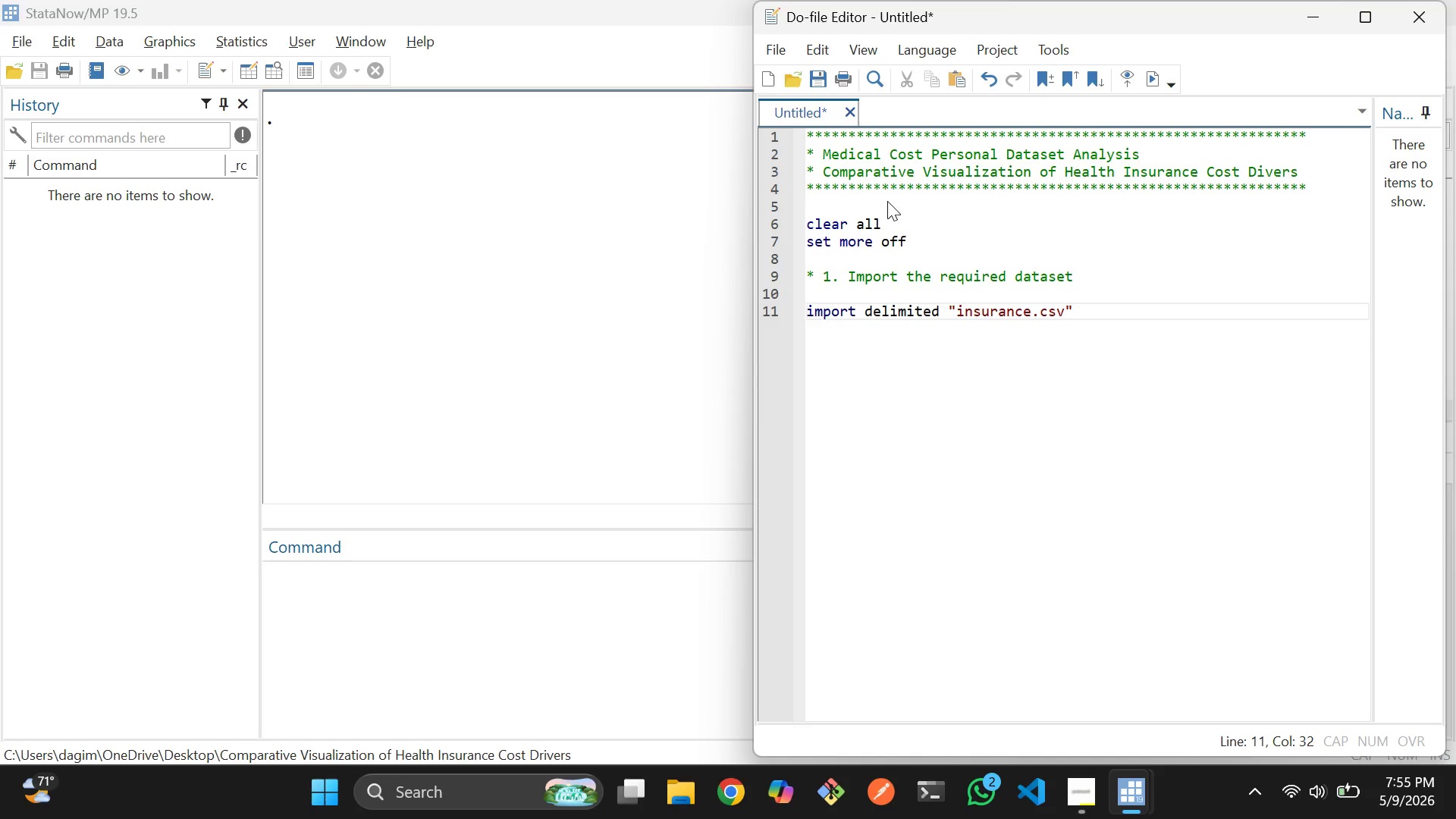 
key(ArrowRight)
 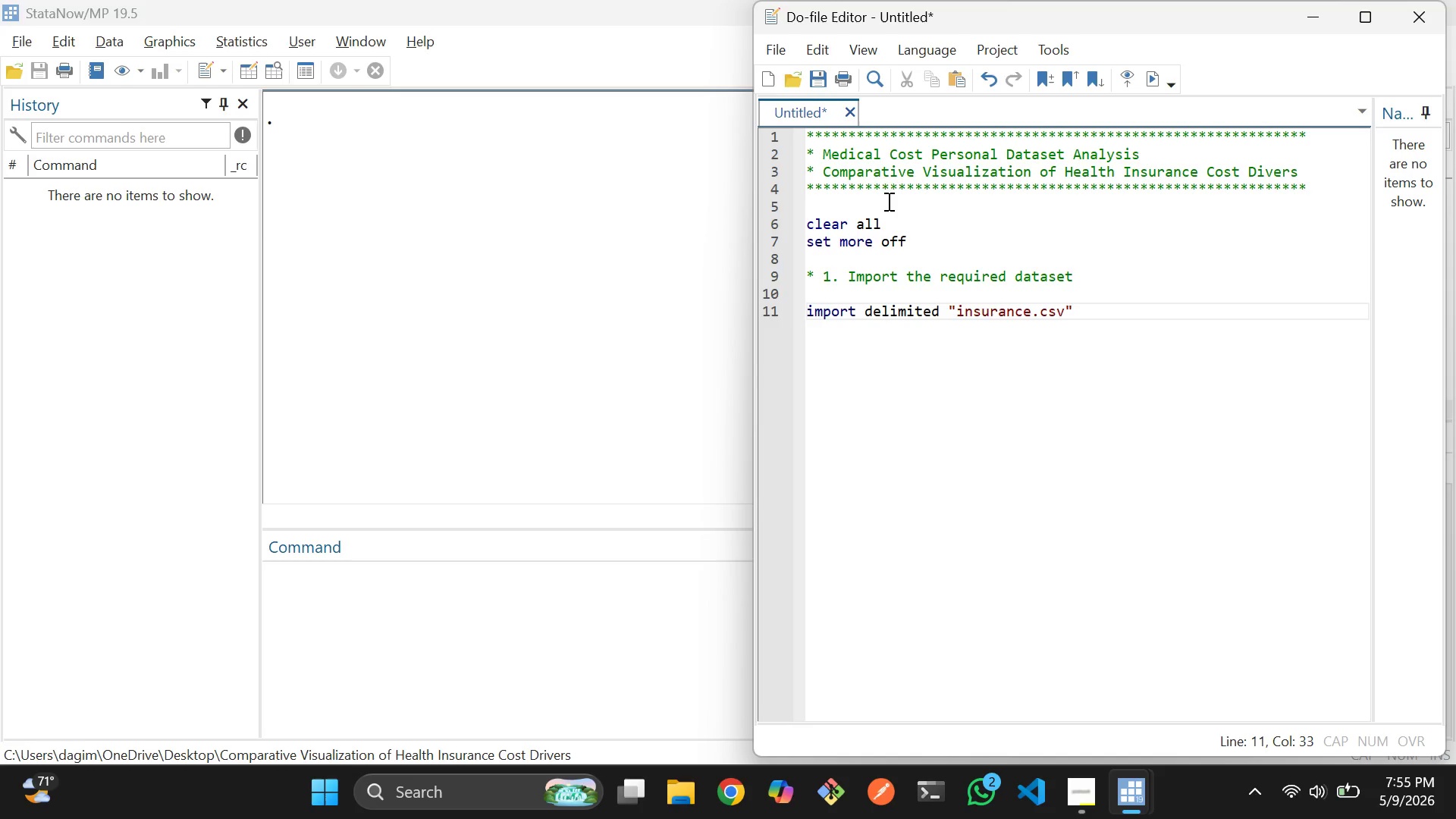 
type(, clear)
 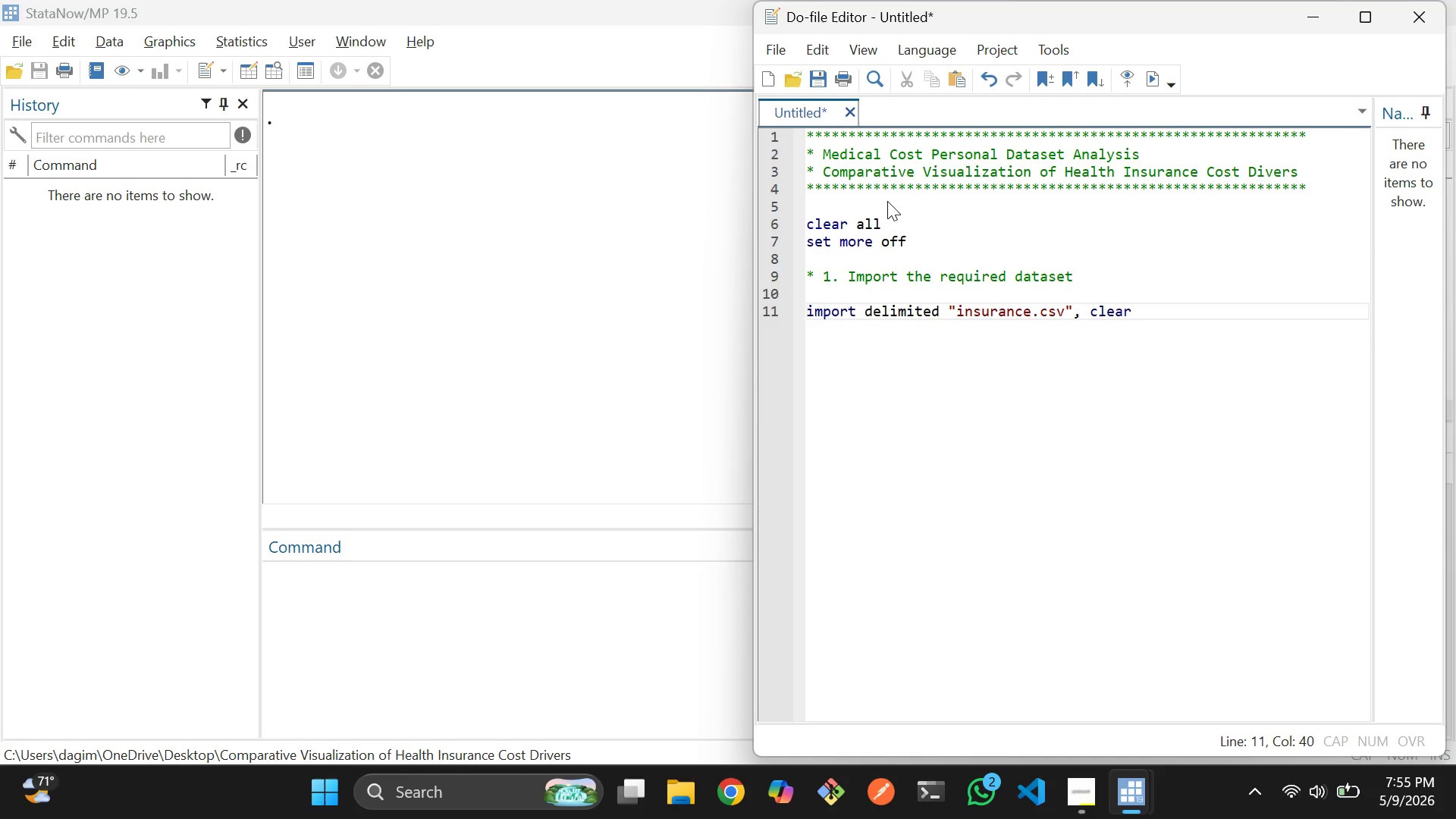 
key(Shift+ArrowLeft)
 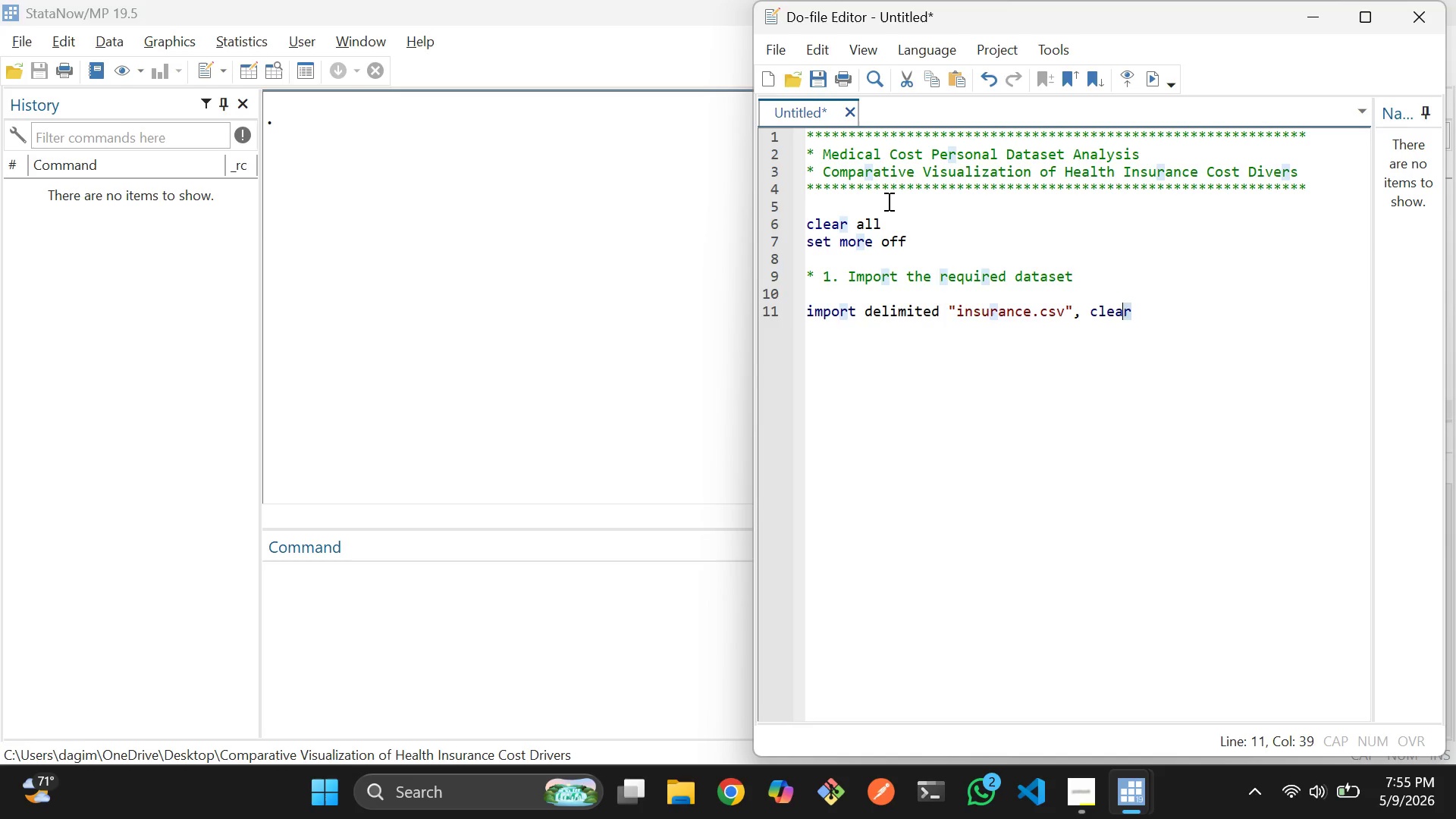 
key(Shift+ArrowLeft)
 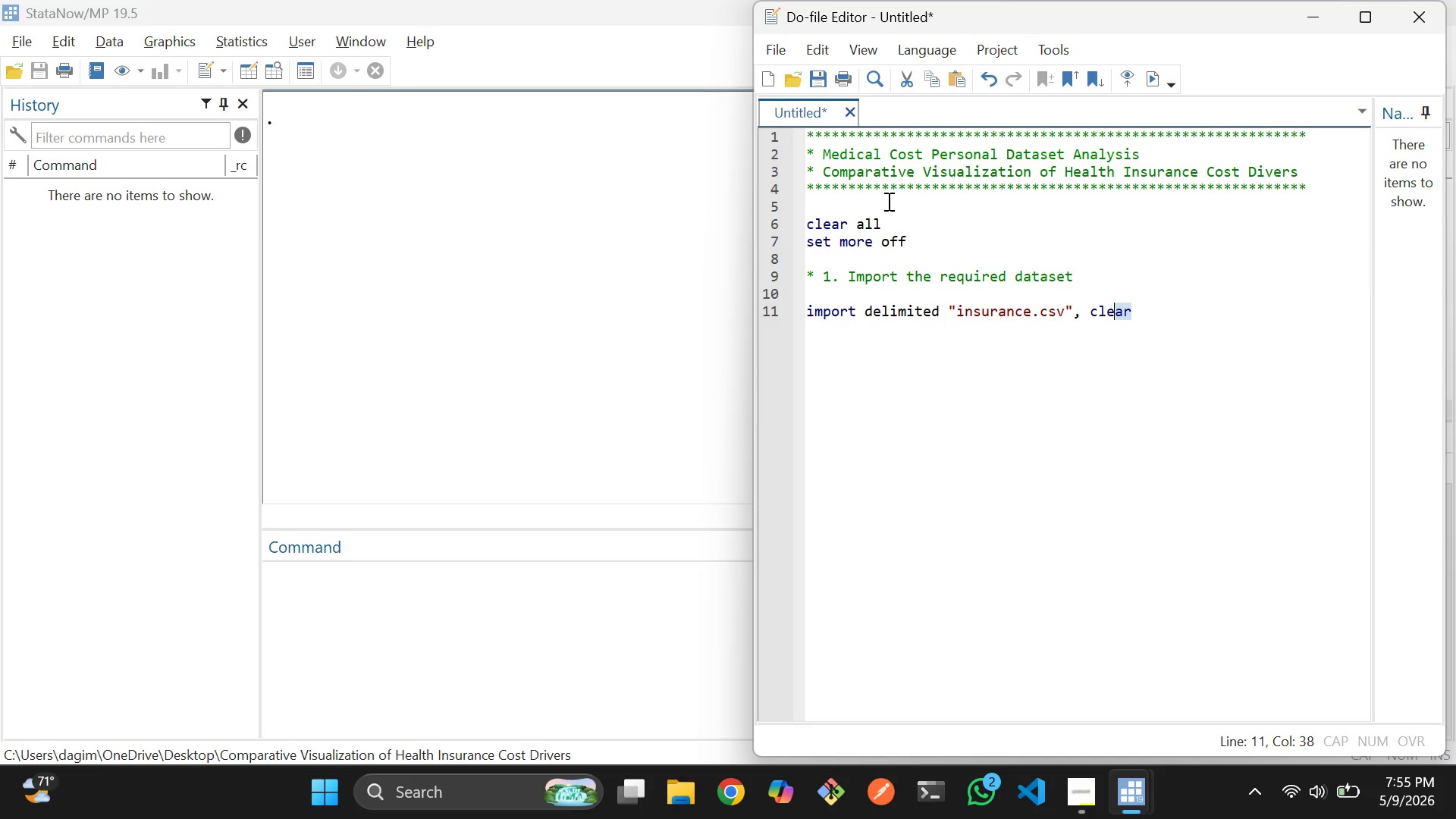 
key(Shift+ArrowLeft)
 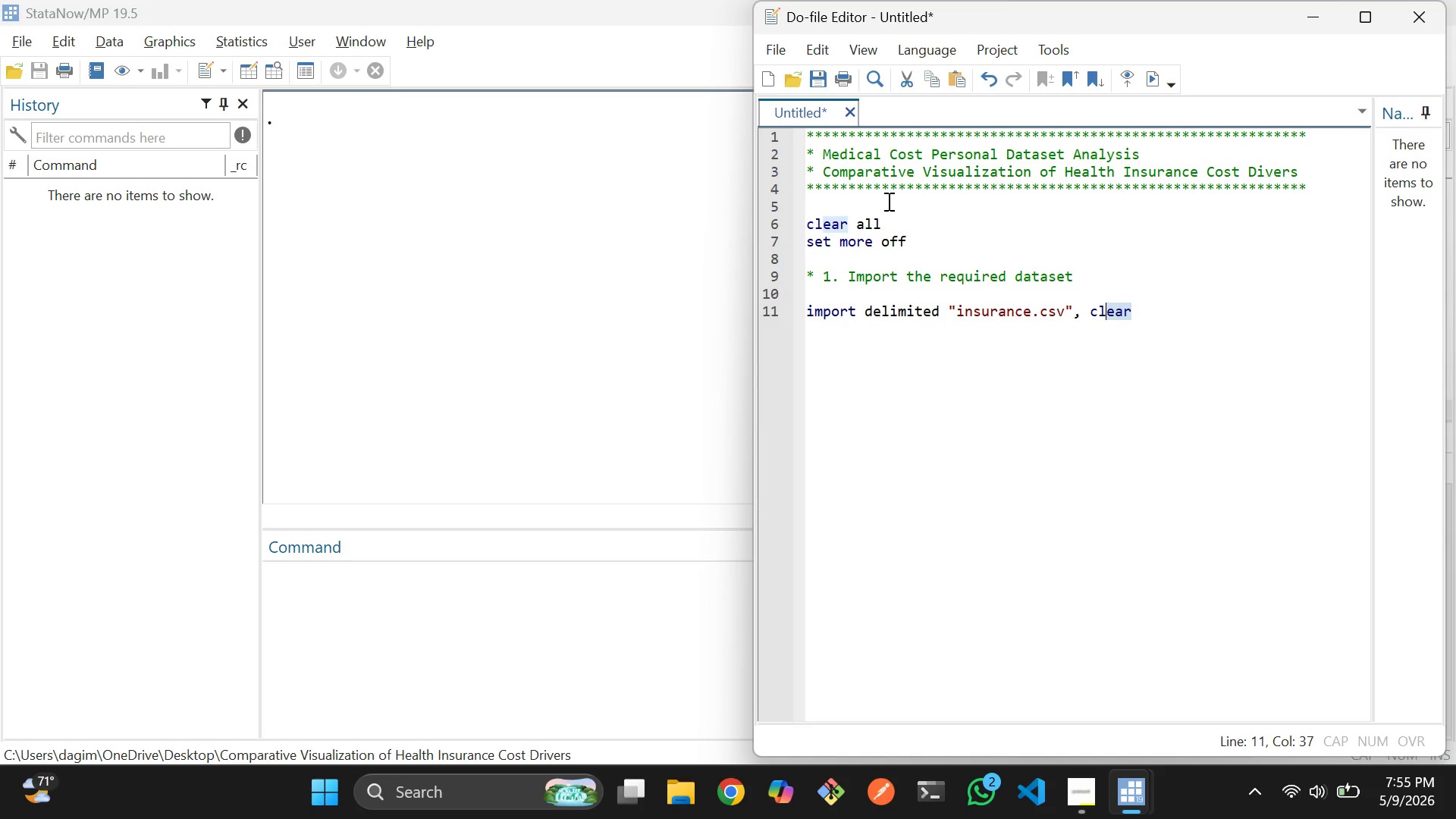 
key(Shift+ArrowLeft)
 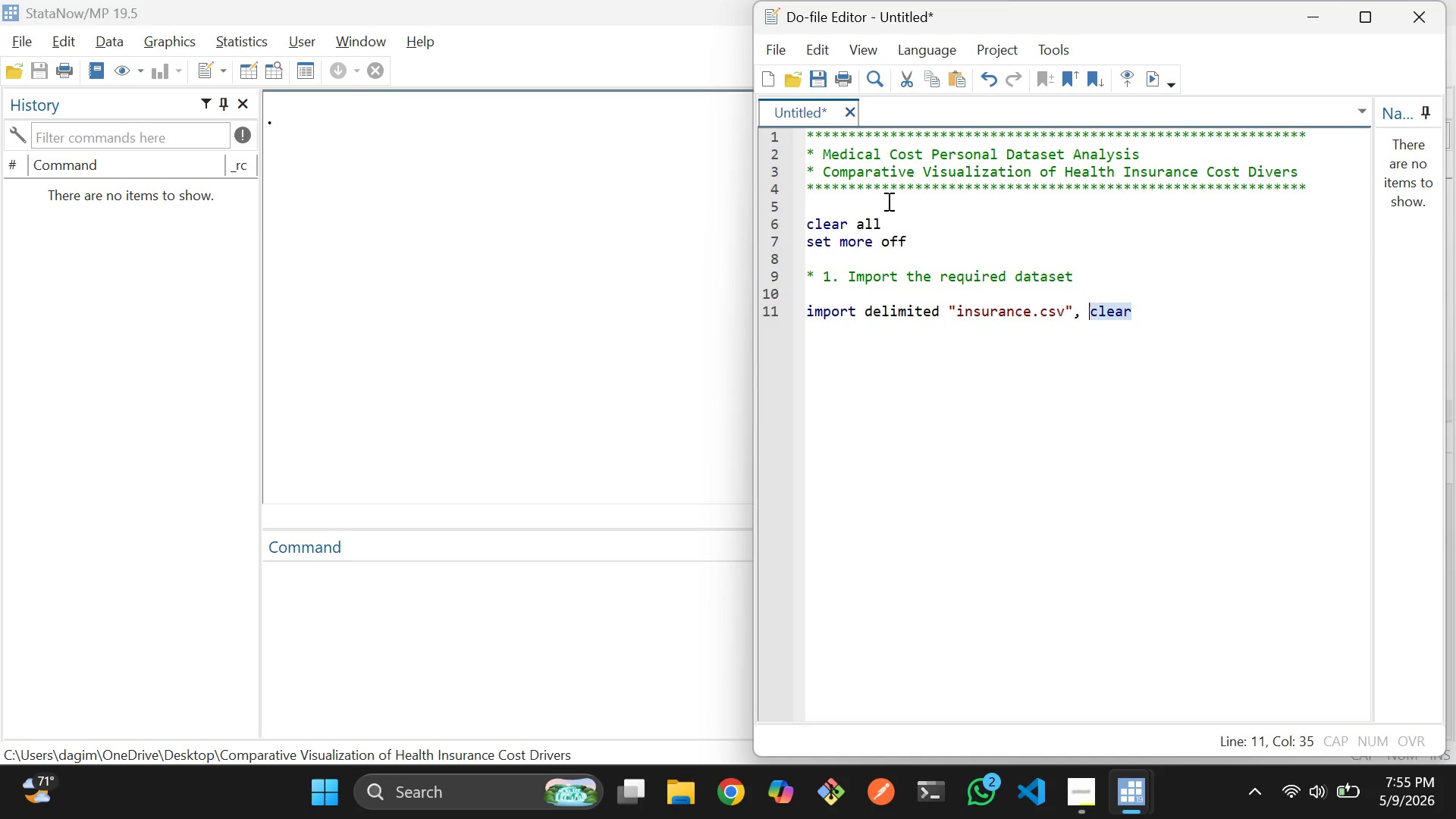 
key(Shift+ArrowLeft)
 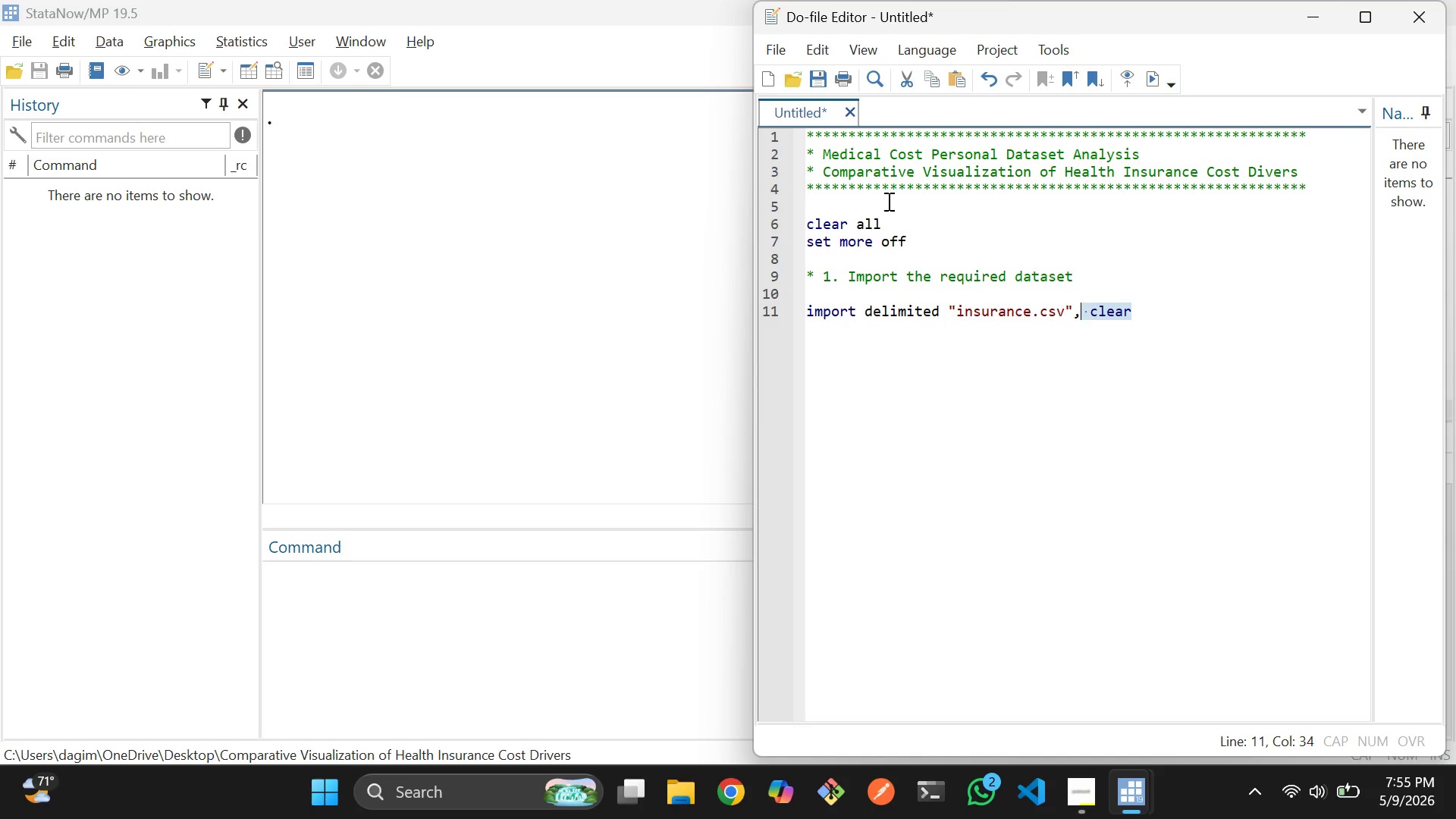 
key(Shift+ArrowLeft)
 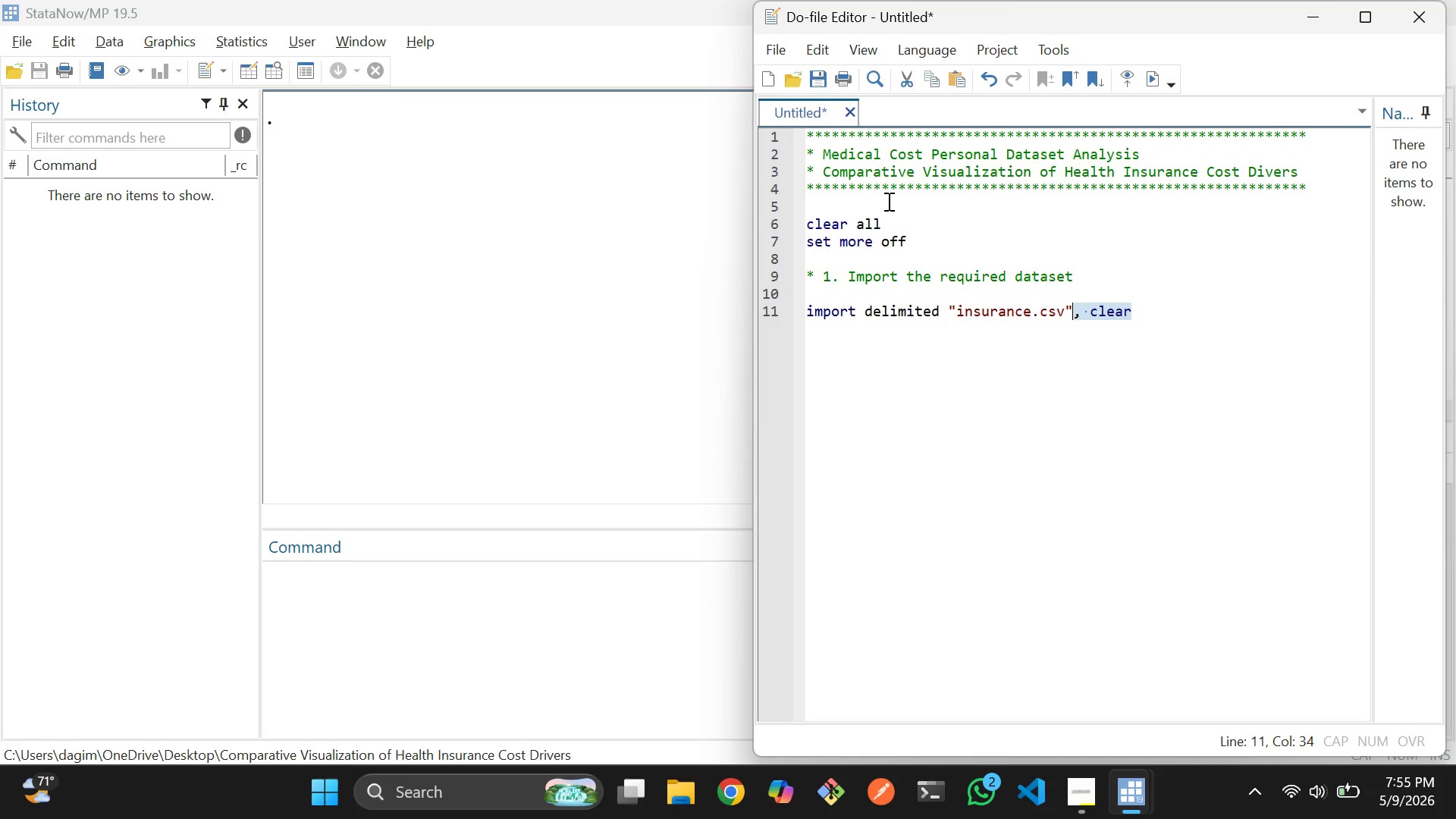 
key(Shift+ArrowLeft)
 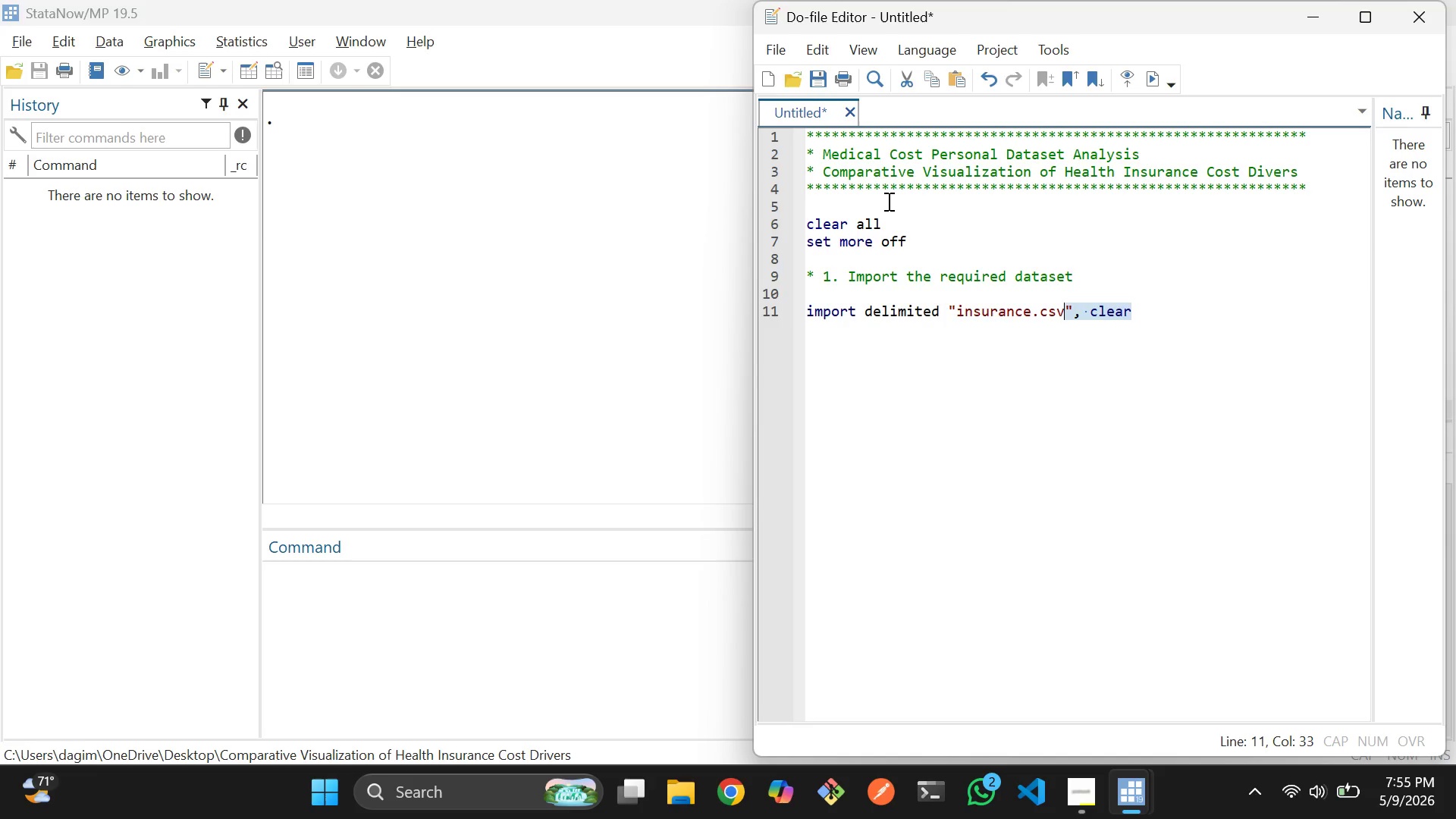 
key(Shift+ArrowLeft)
 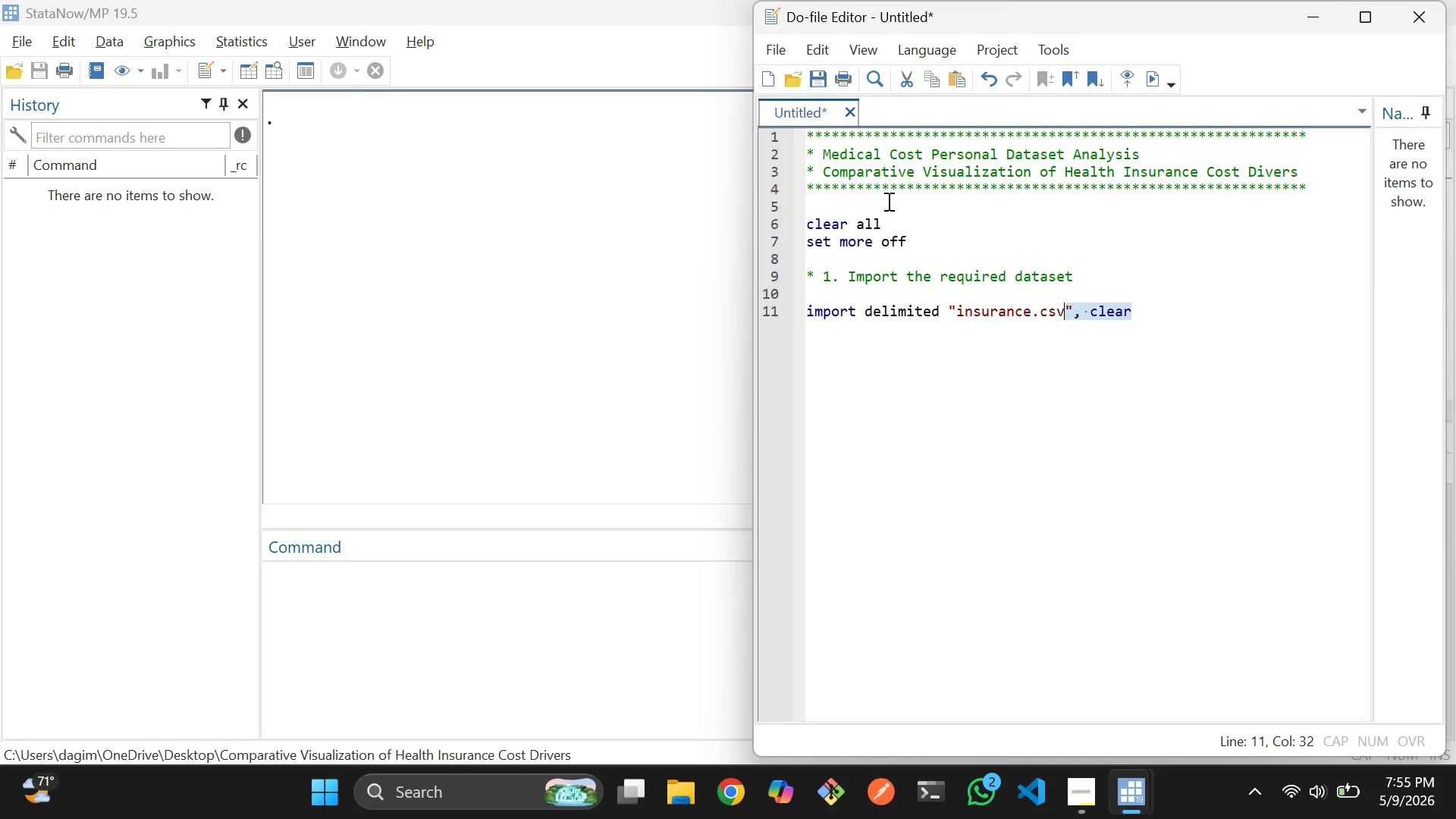 
key(Shift+ArrowLeft)
 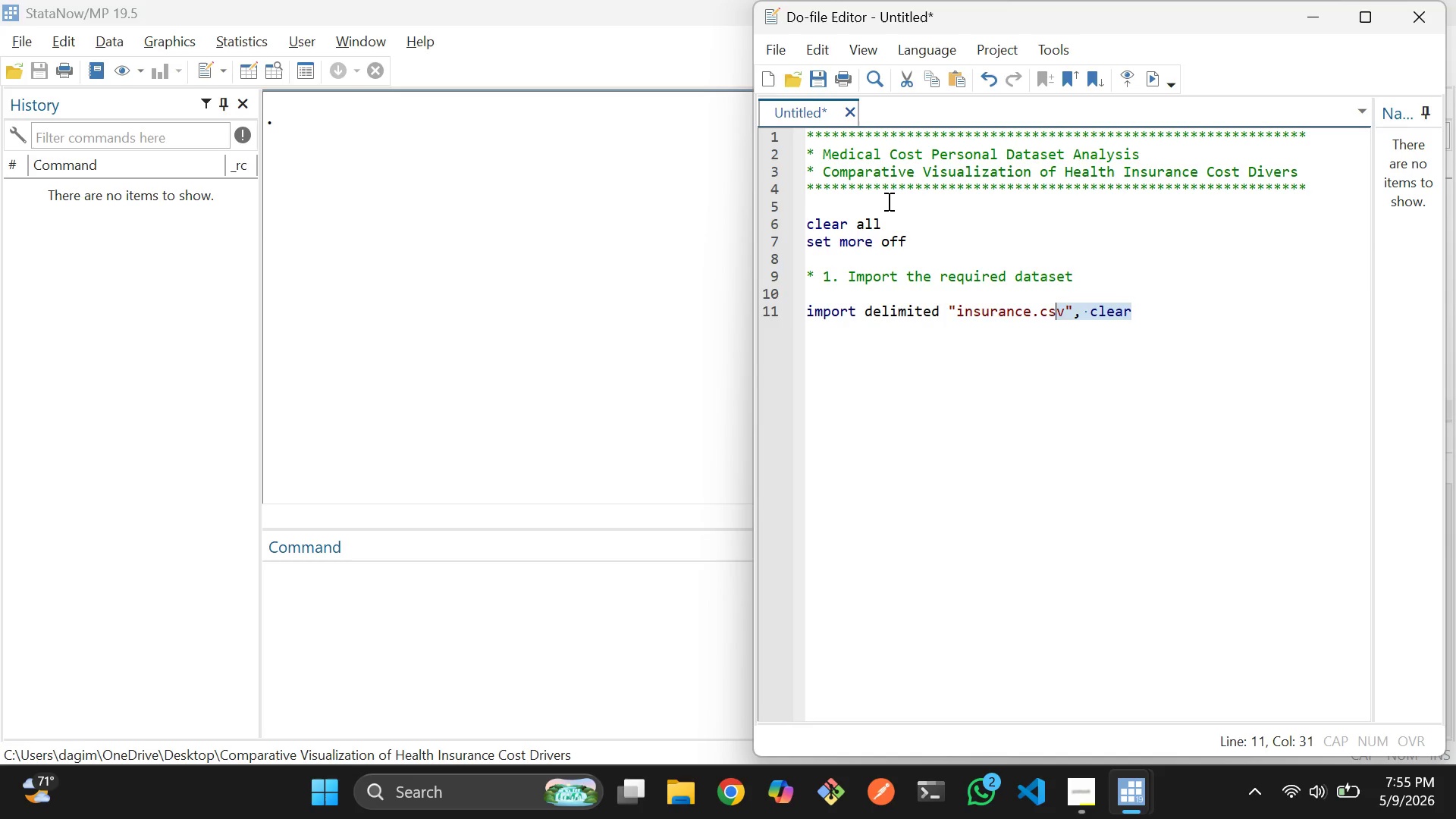 
key(Shift+ArrowLeft)
 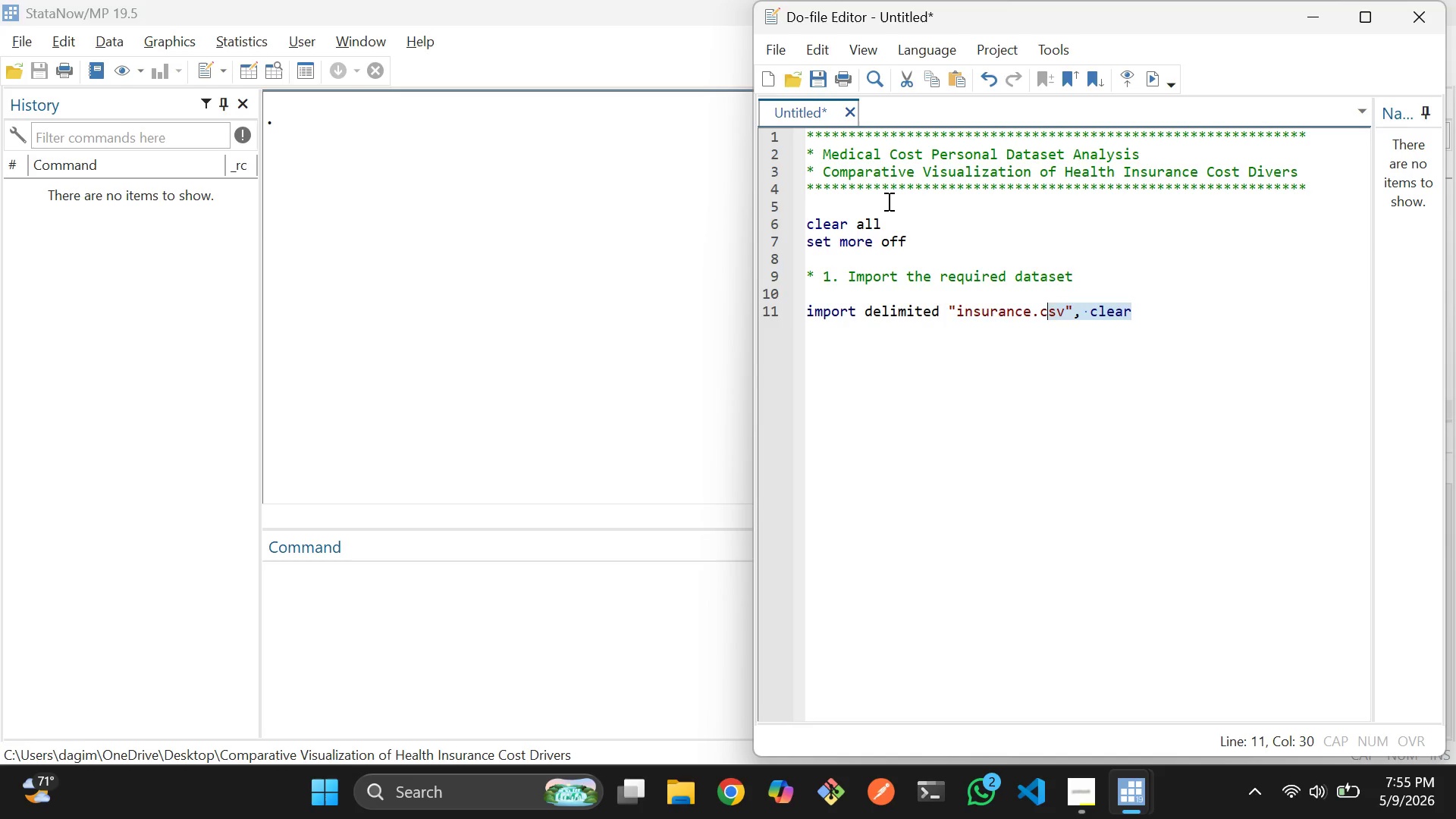 
key(Shift+ArrowLeft)
 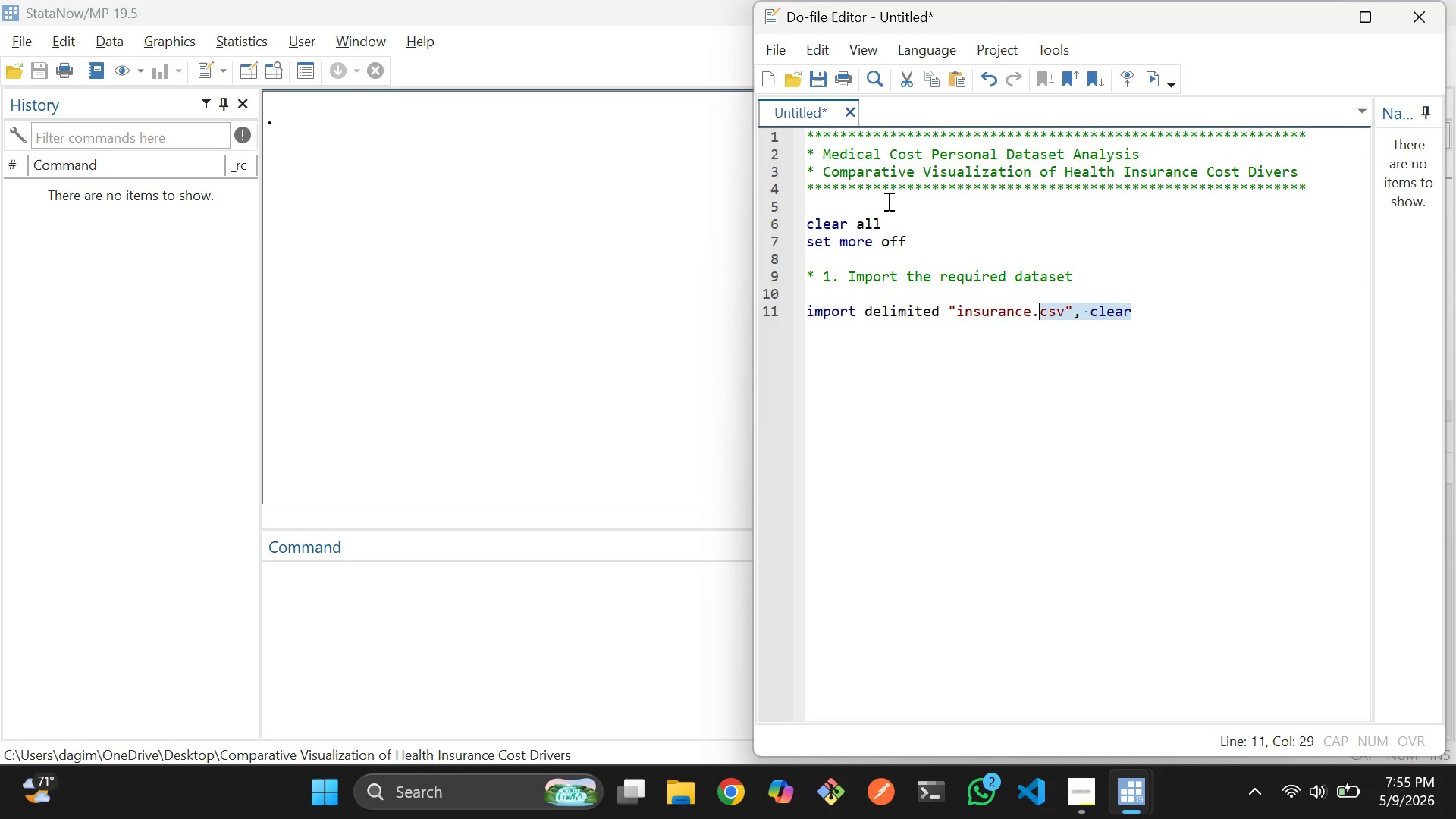 
key(Shift+ArrowLeft)
 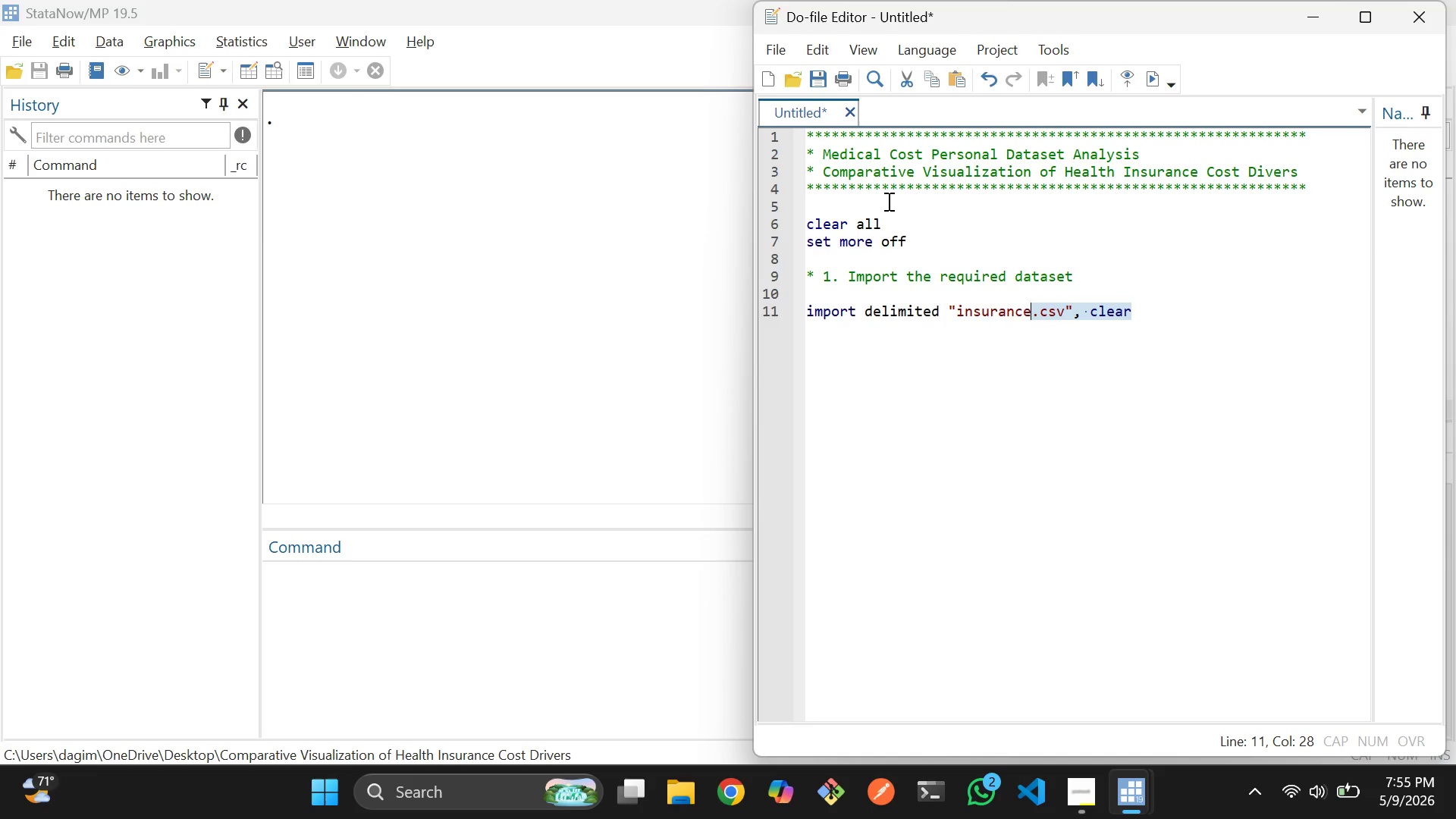 
key(Shift+ArrowLeft)
 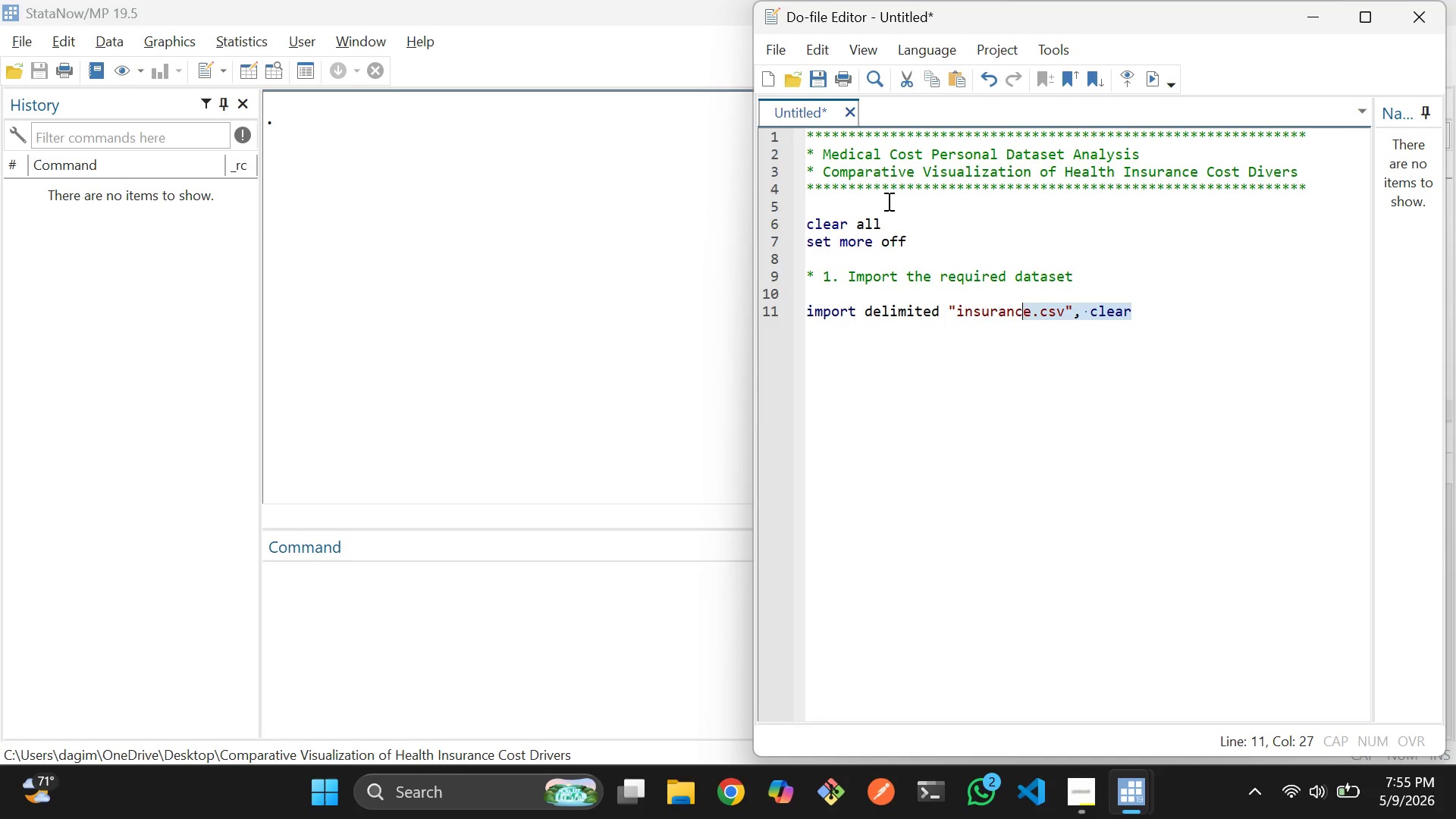 
key(Shift+ArrowLeft)
 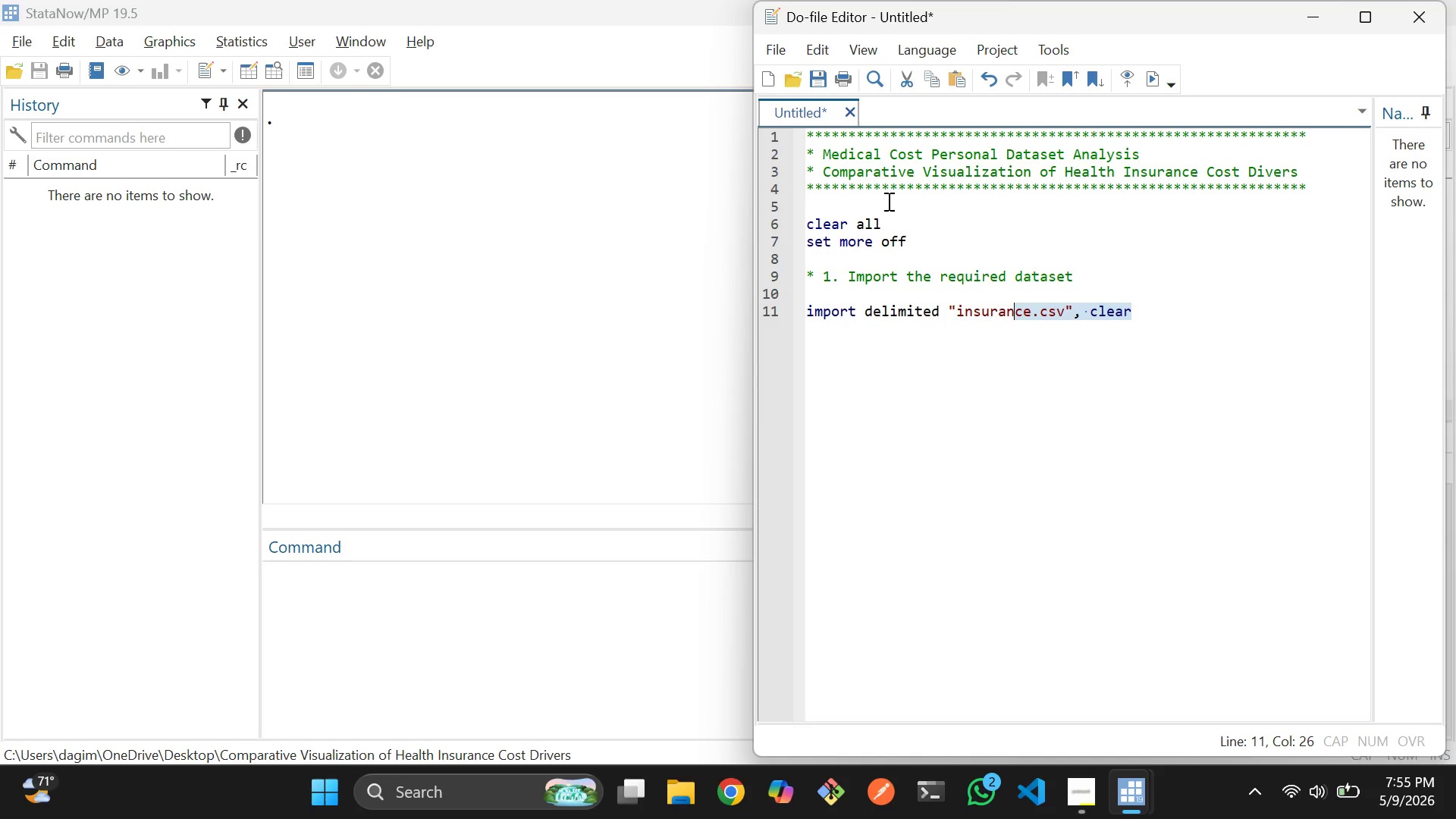 
key(Shift+ArrowLeft)
 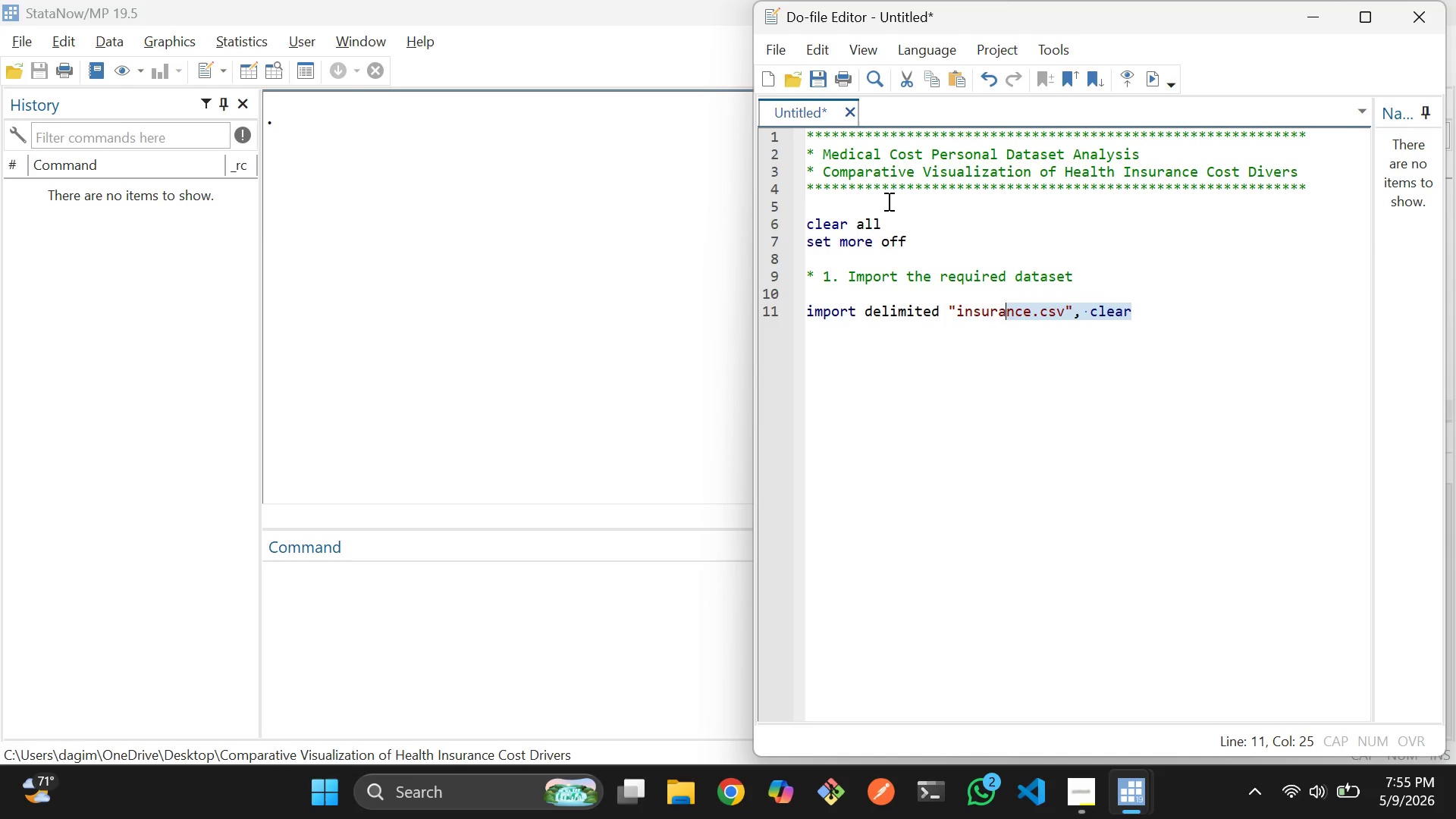 
key(Shift+ArrowLeft)
 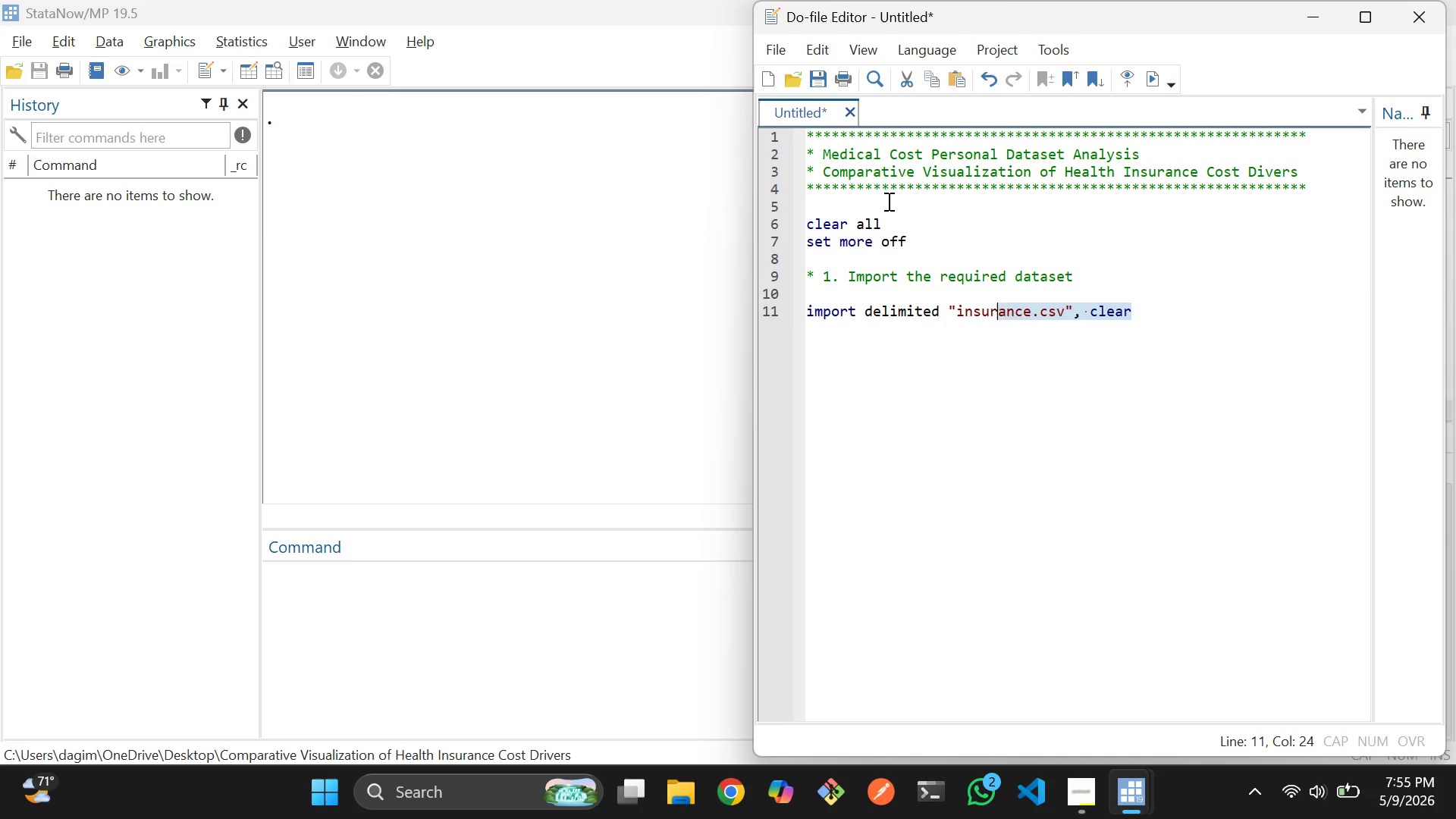 
key(Shift+ArrowLeft)
 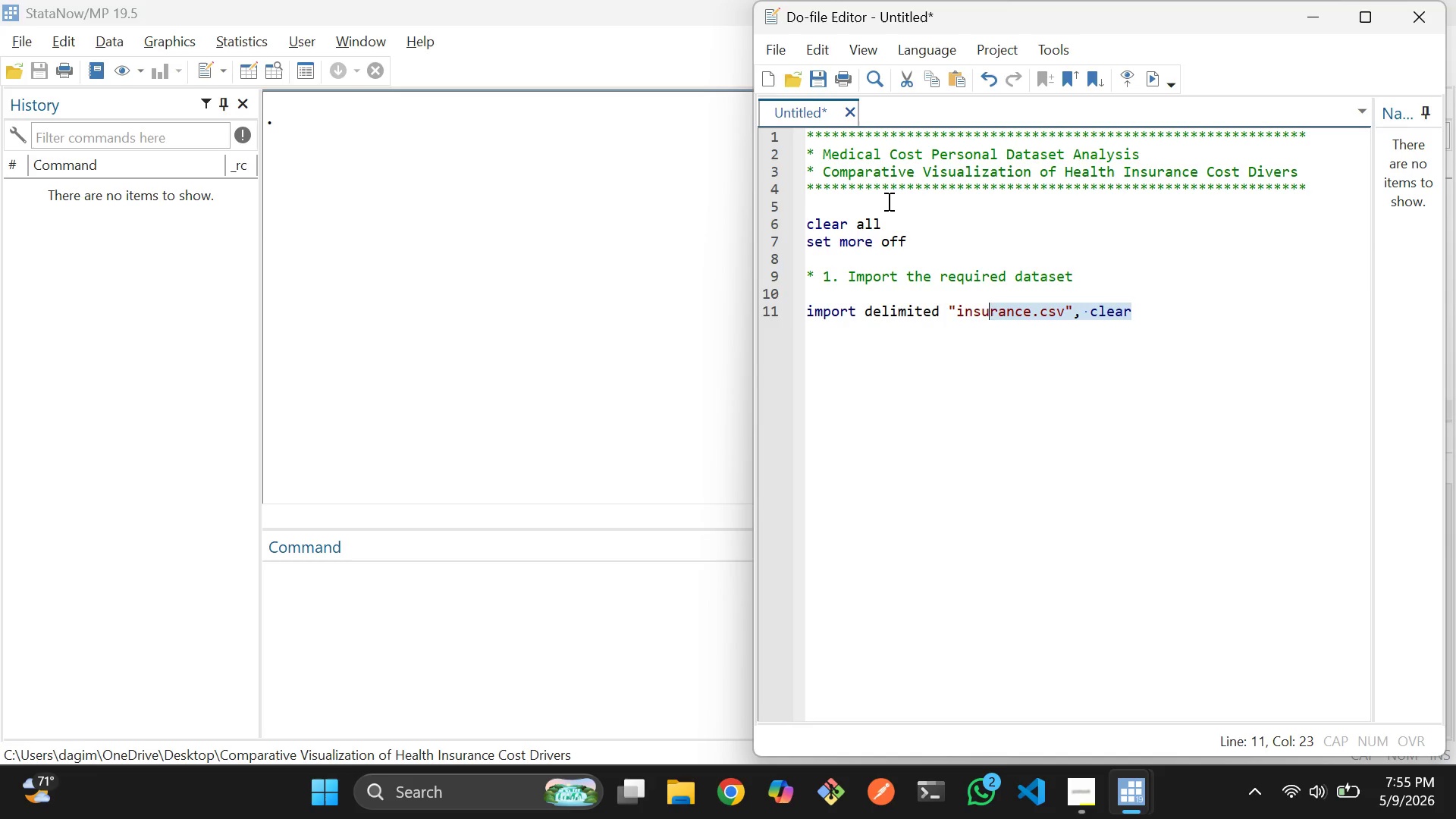 
key(Shift+ArrowLeft)
 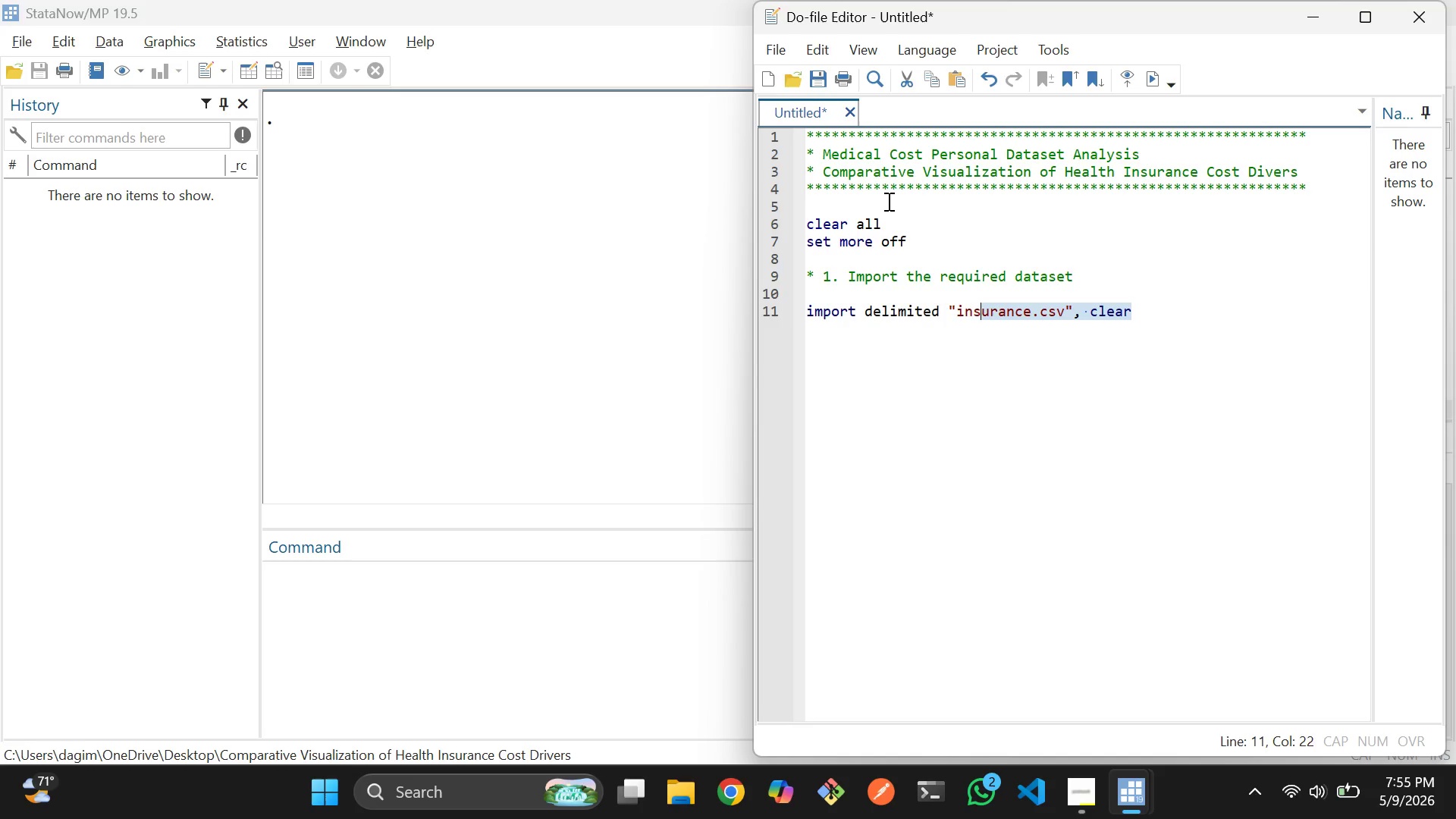 
hold_key(key=ArrowLeft, duration=0.89)
 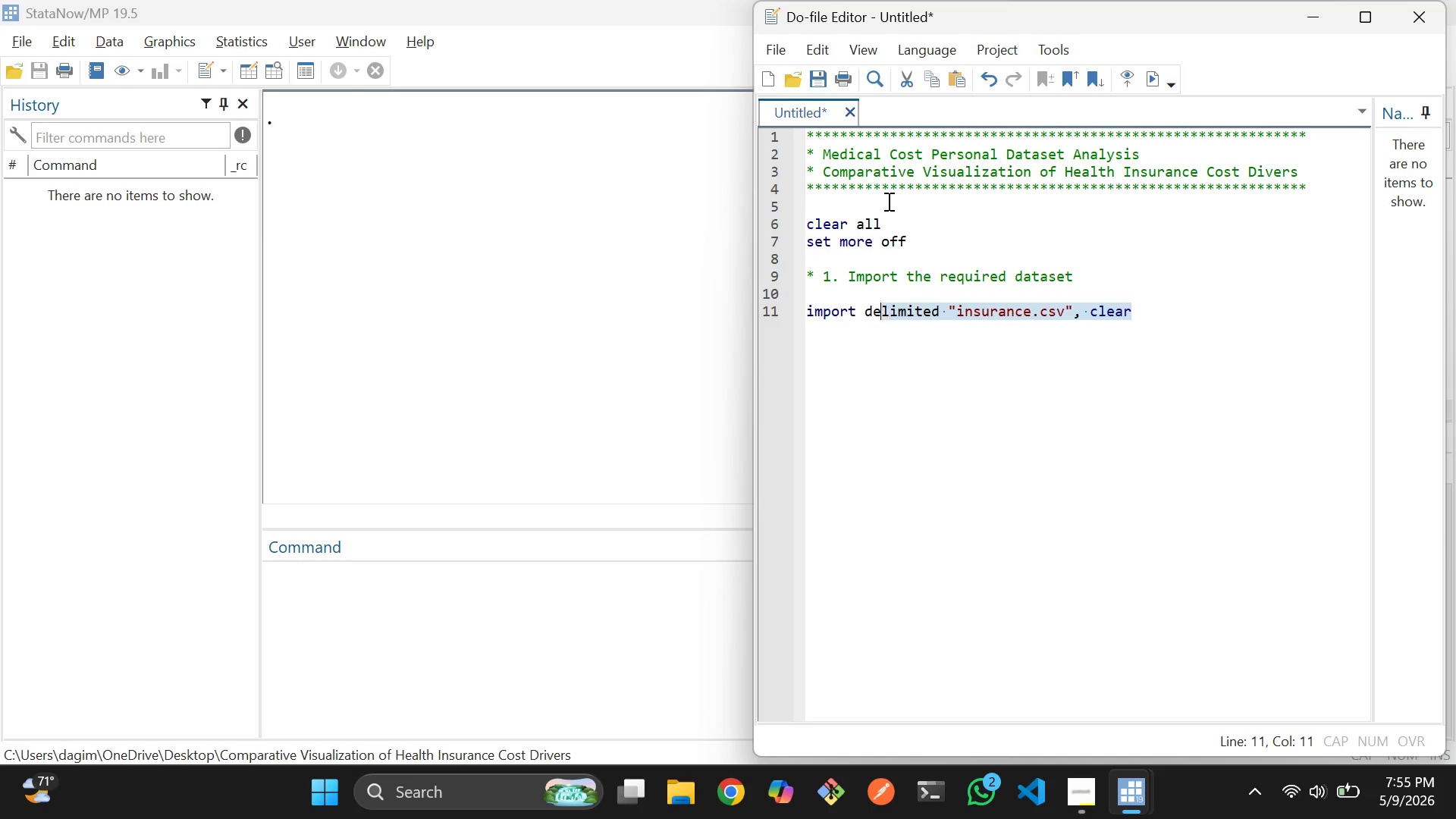 
key(Shift+ArrowLeft)
 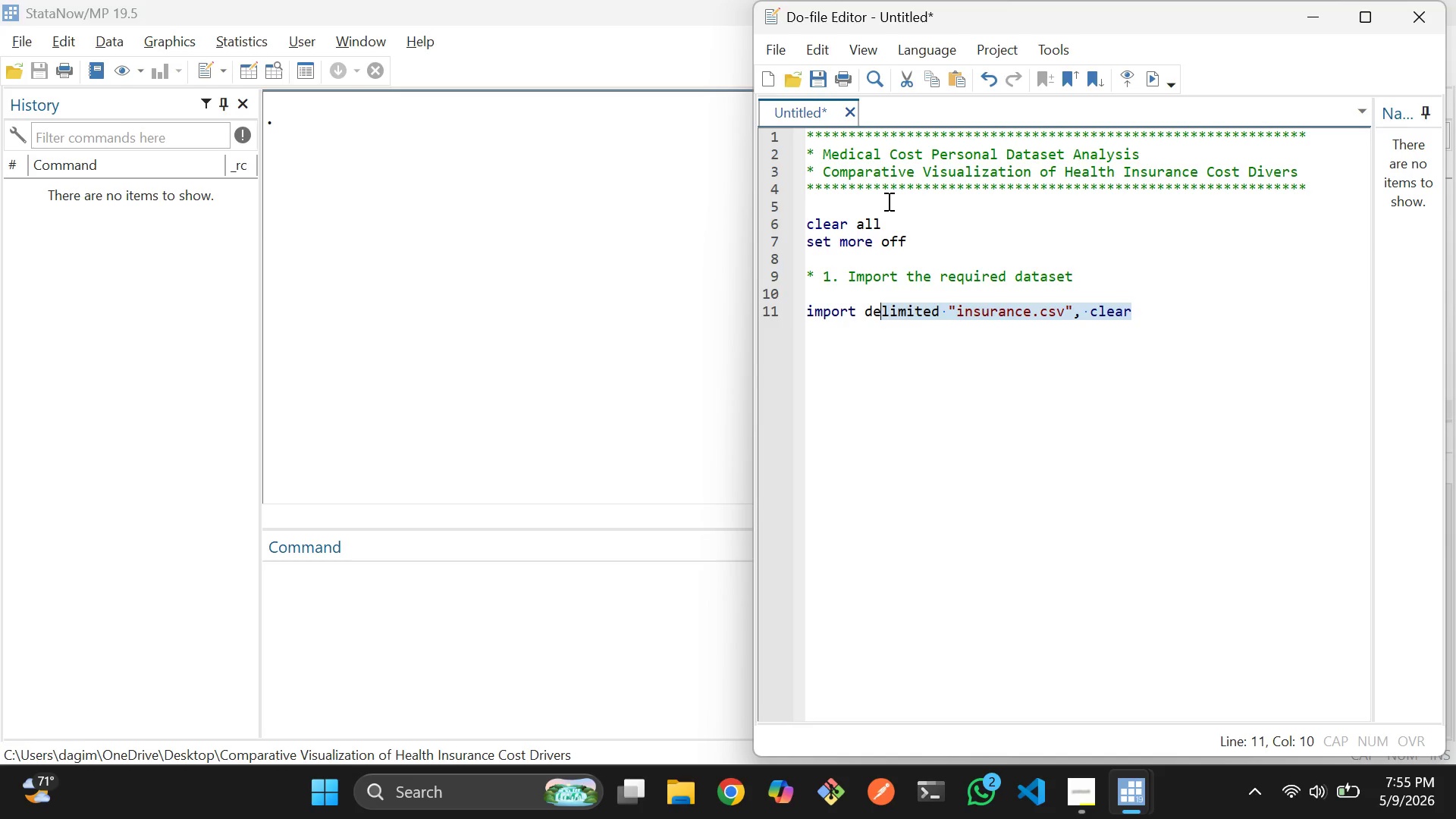 
key(Shift+ArrowLeft)
 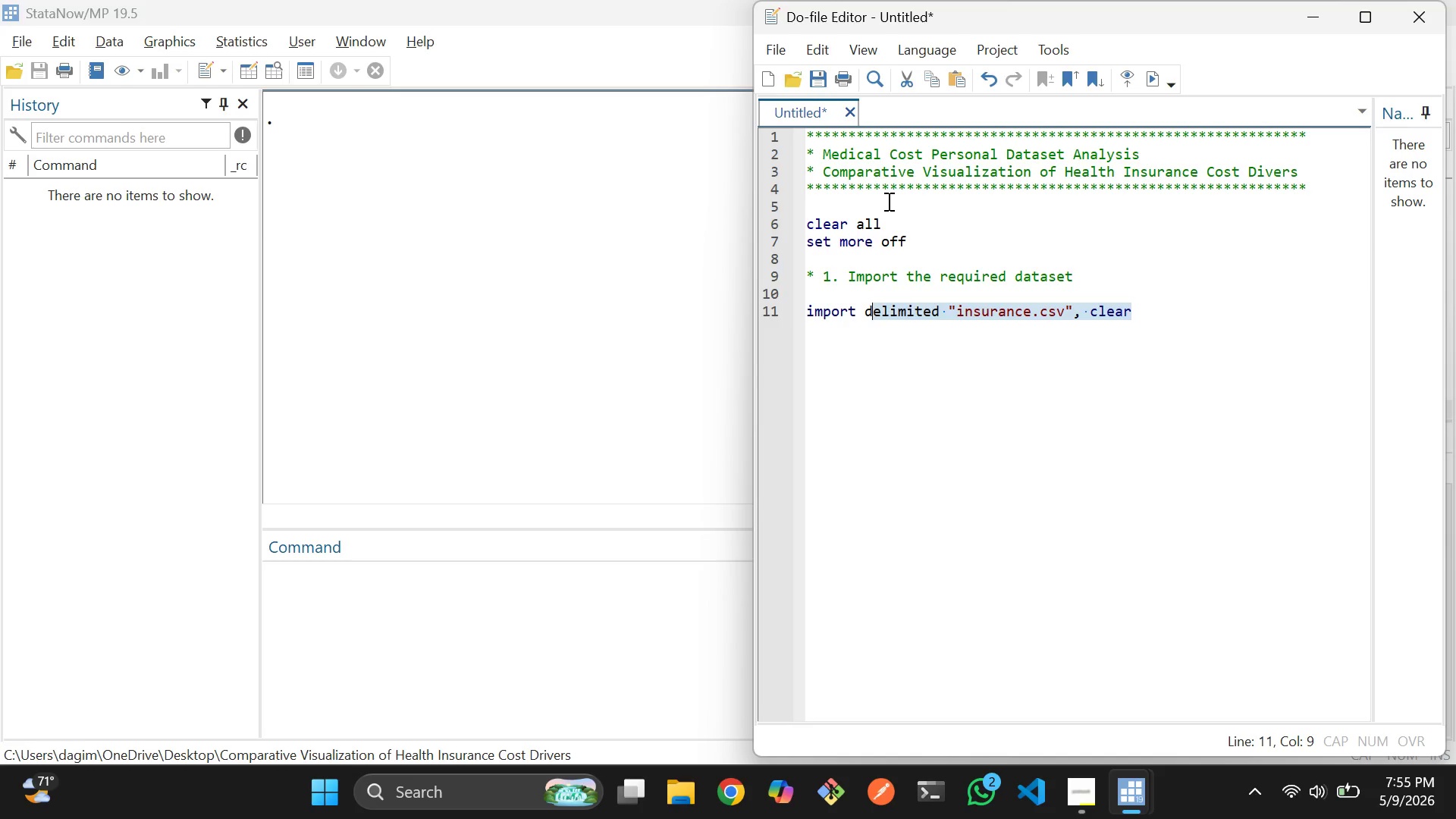 
key(Shift+ArrowLeft)
 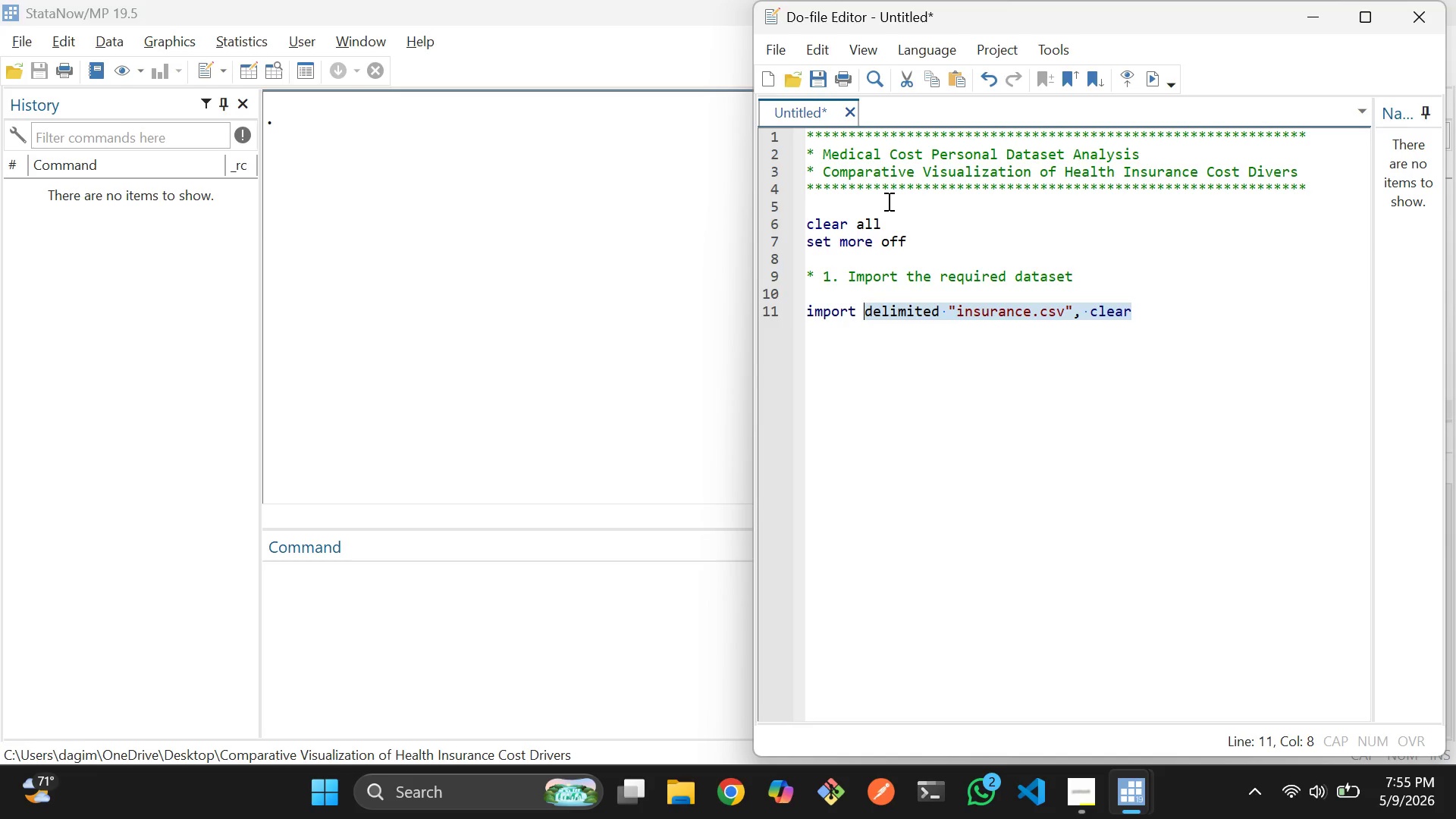 
key(Shift+ArrowLeft)
 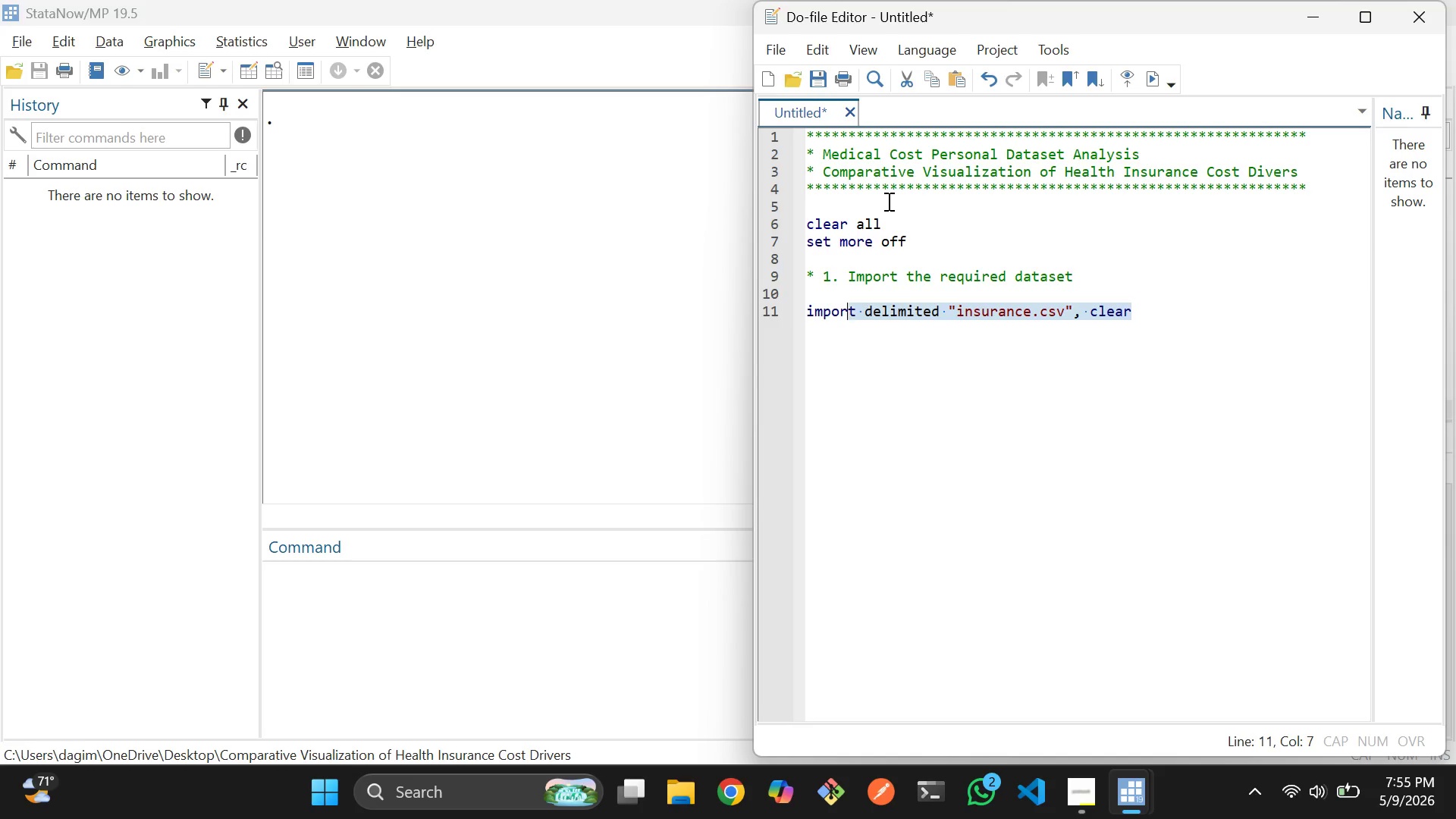 
key(Shift+ArrowLeft)
 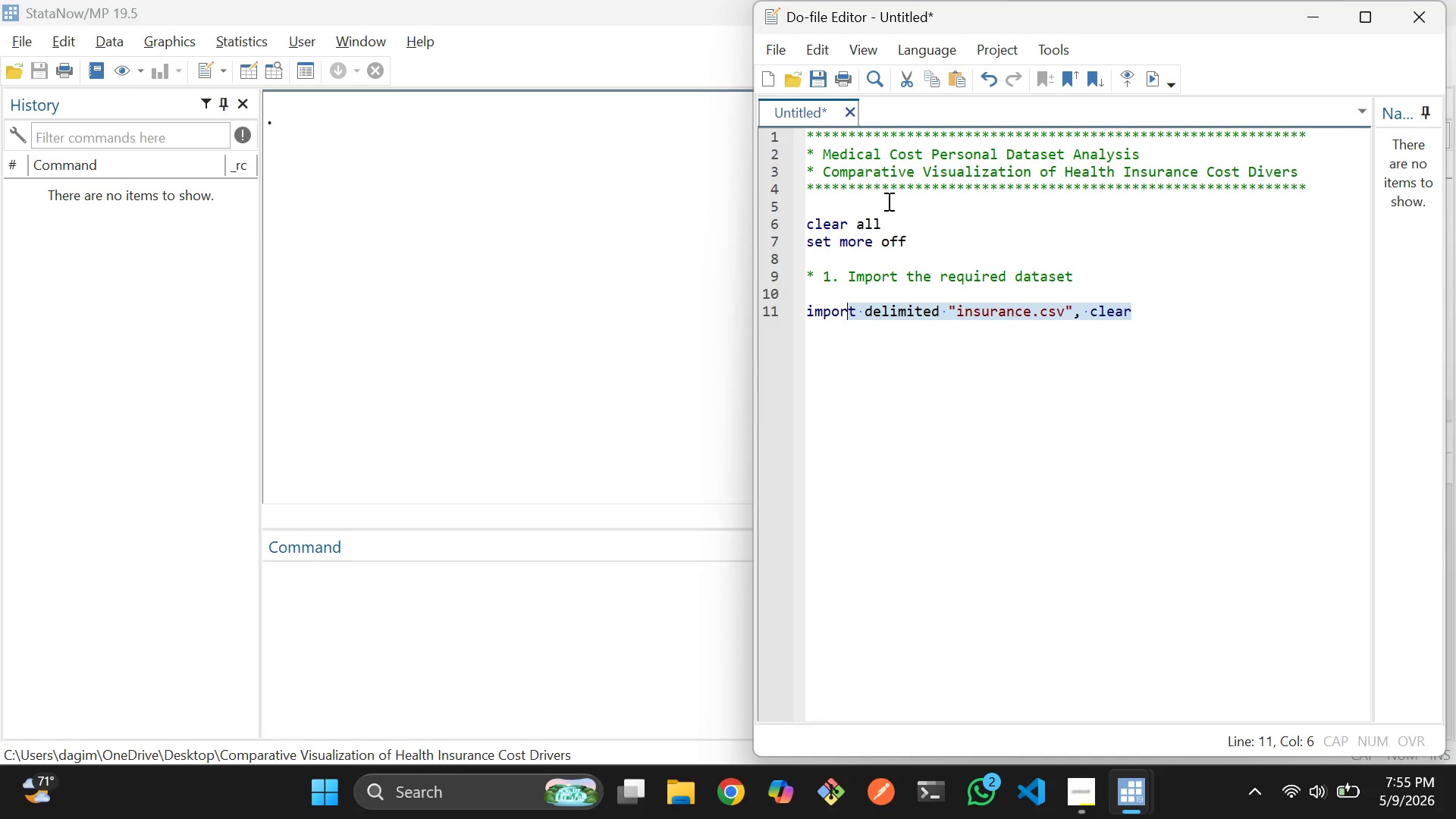 
key(Shift+ArrowLeft)
 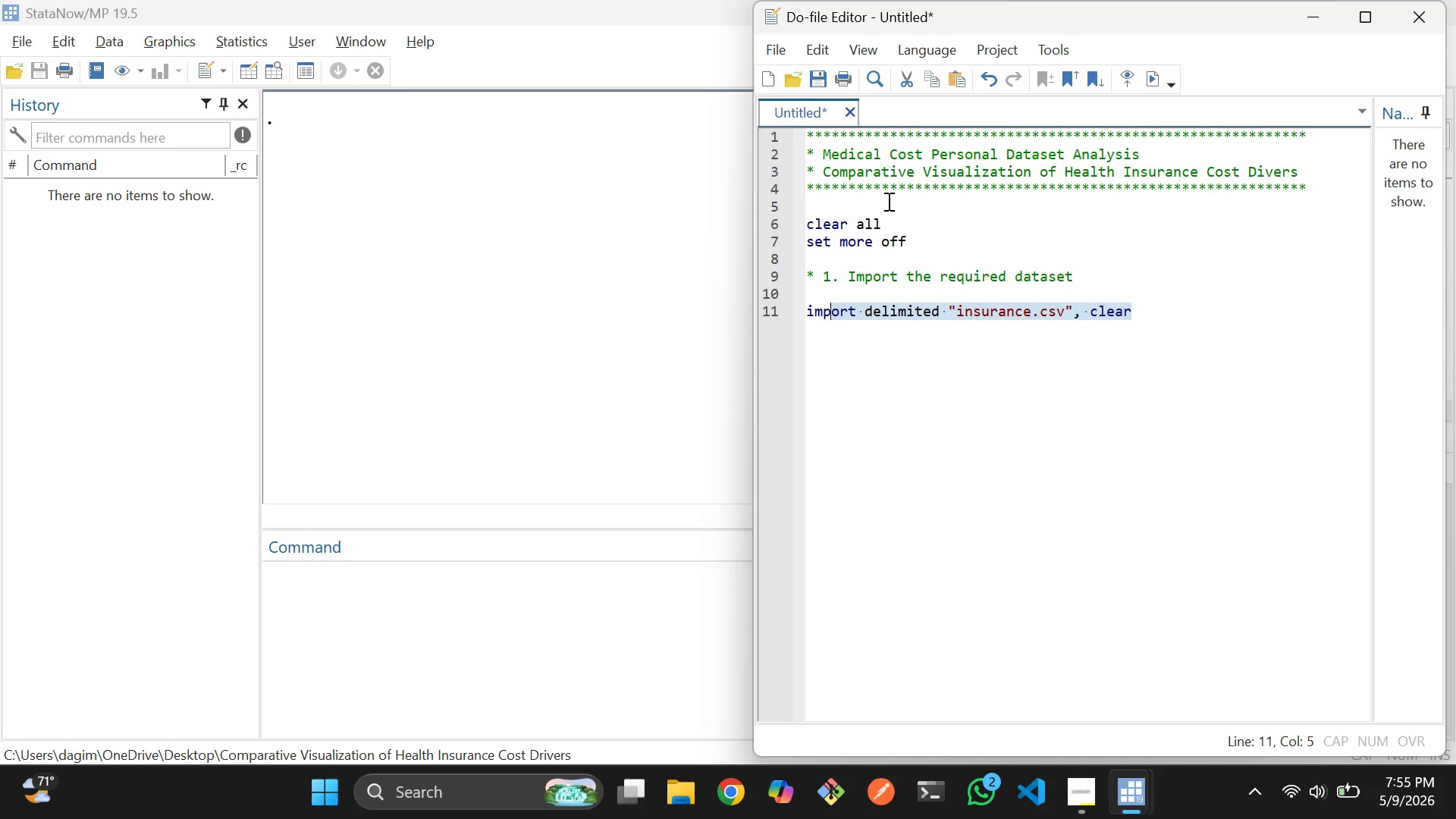 
key(Shift+ArrowLeft)
 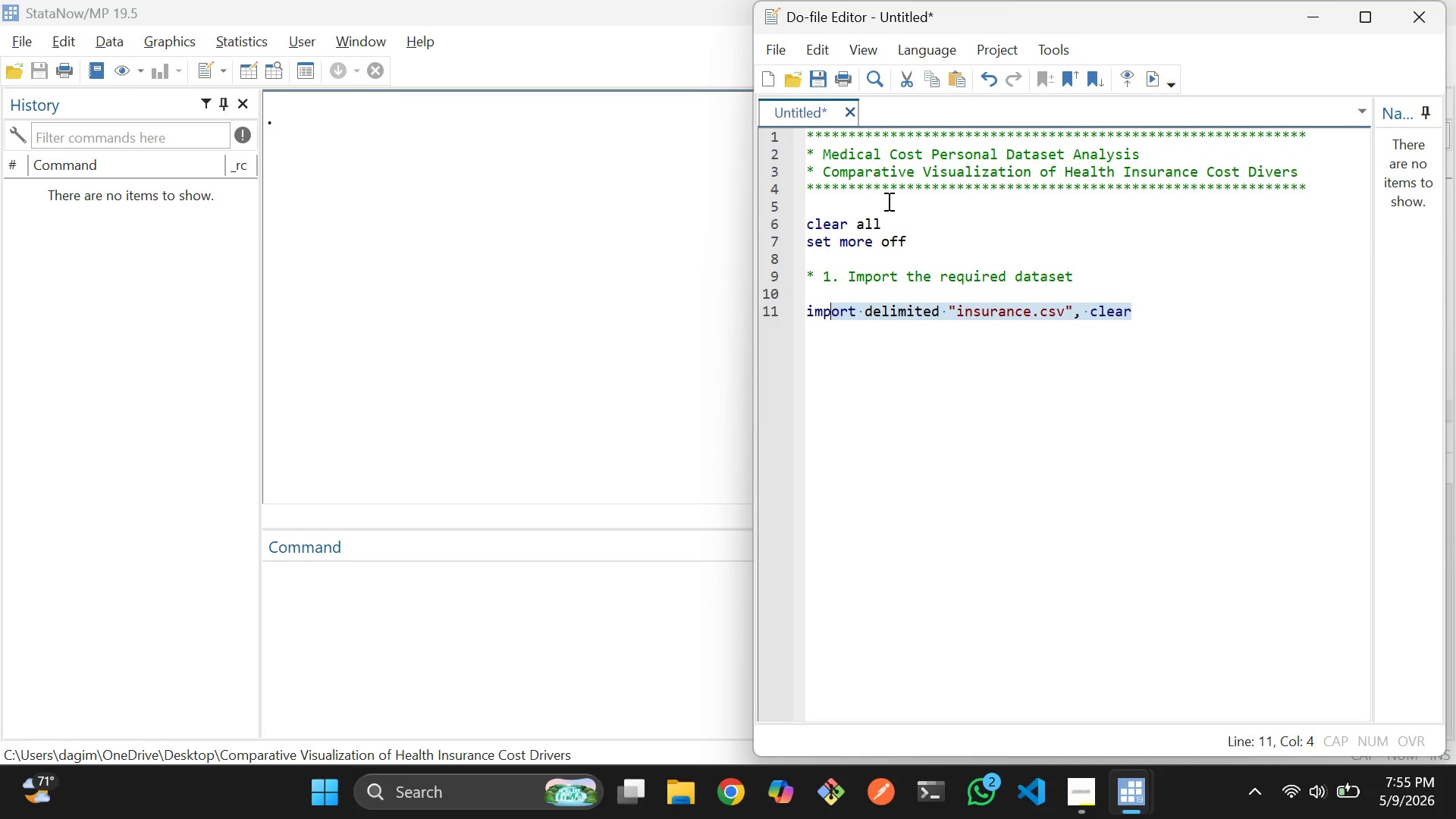 
key(Shift+ArrowLeft)
 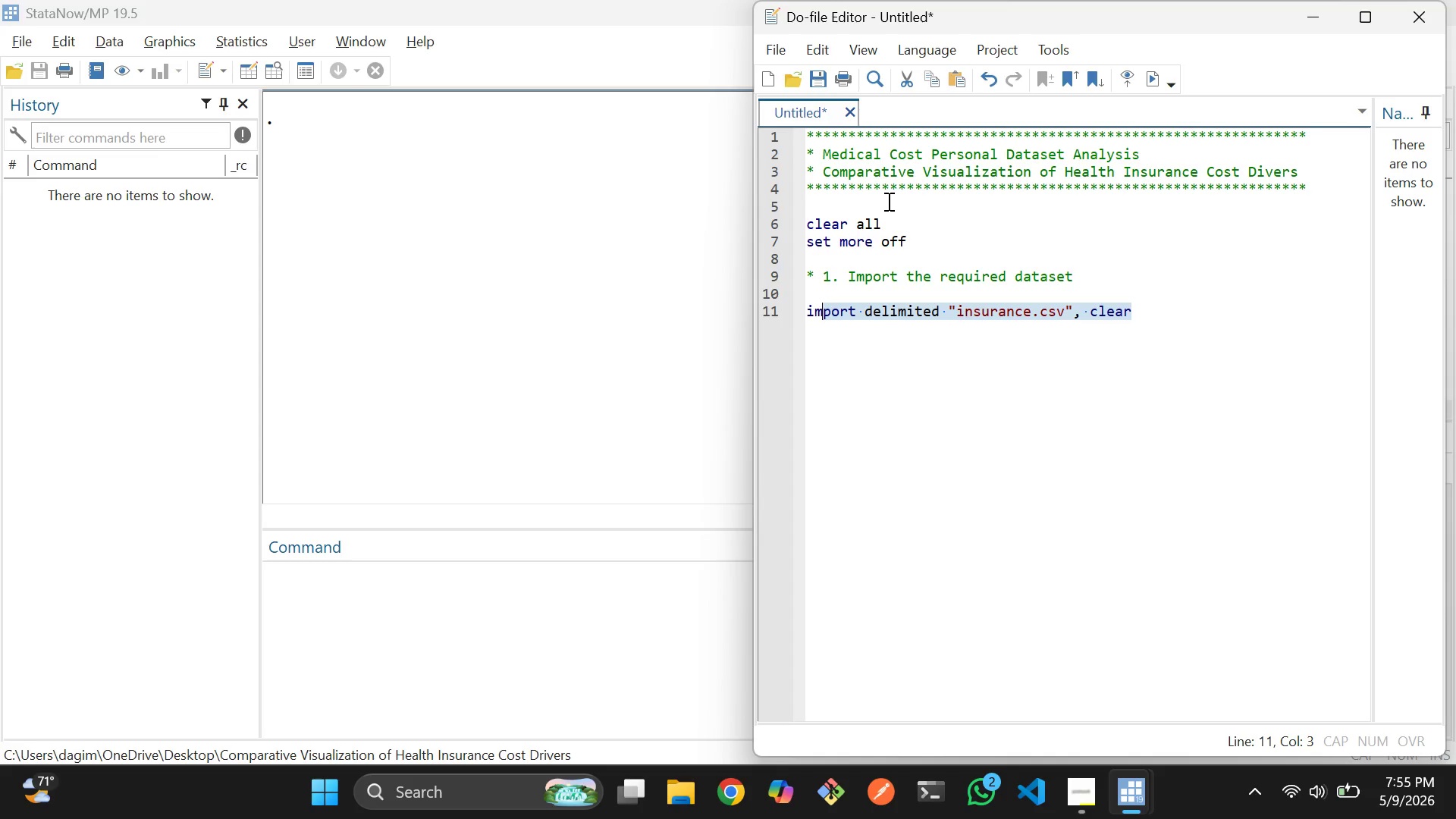 
key(Shift+ArrowLeft)
 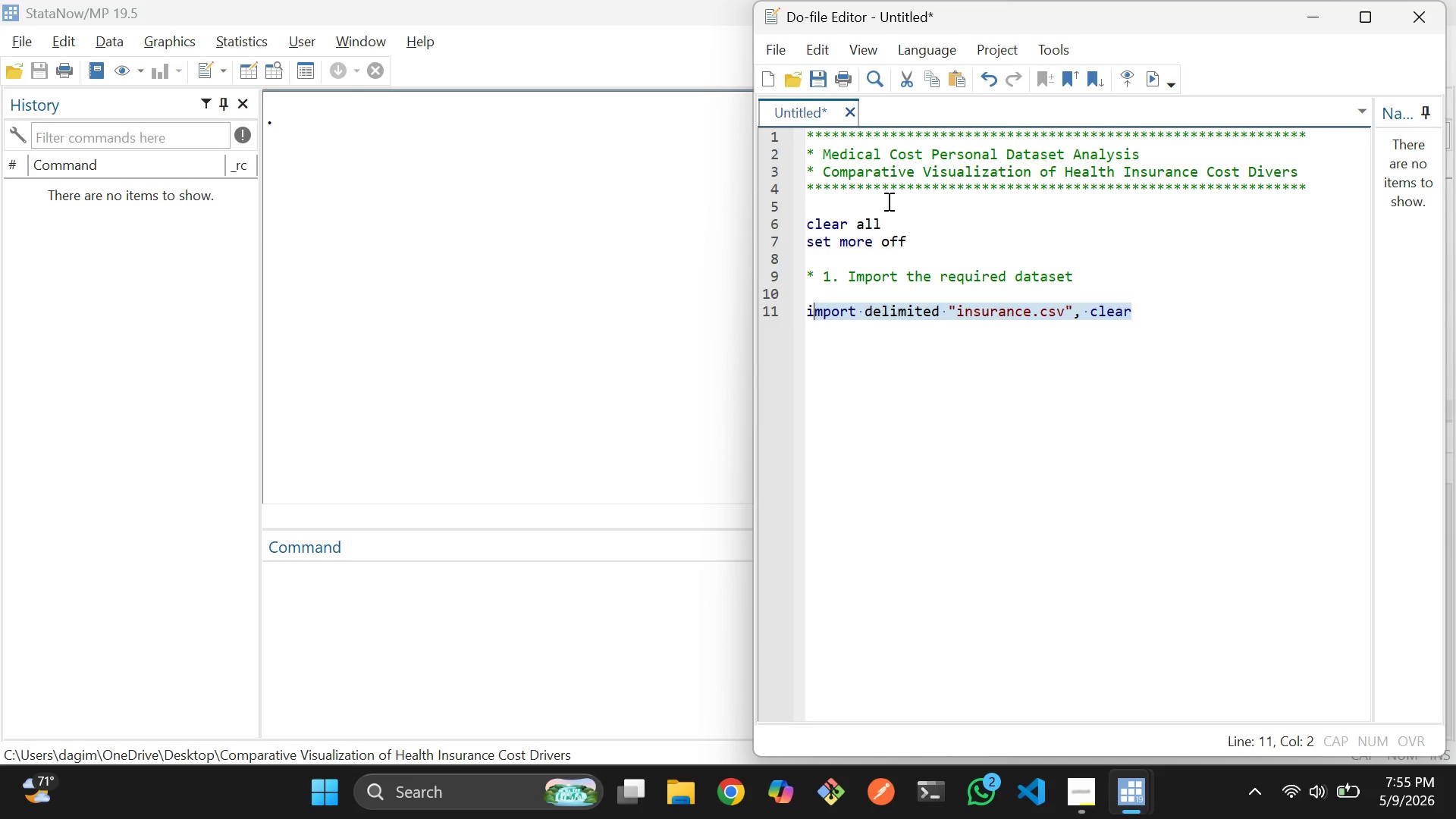 
key(Shift+ArrowLeft)
 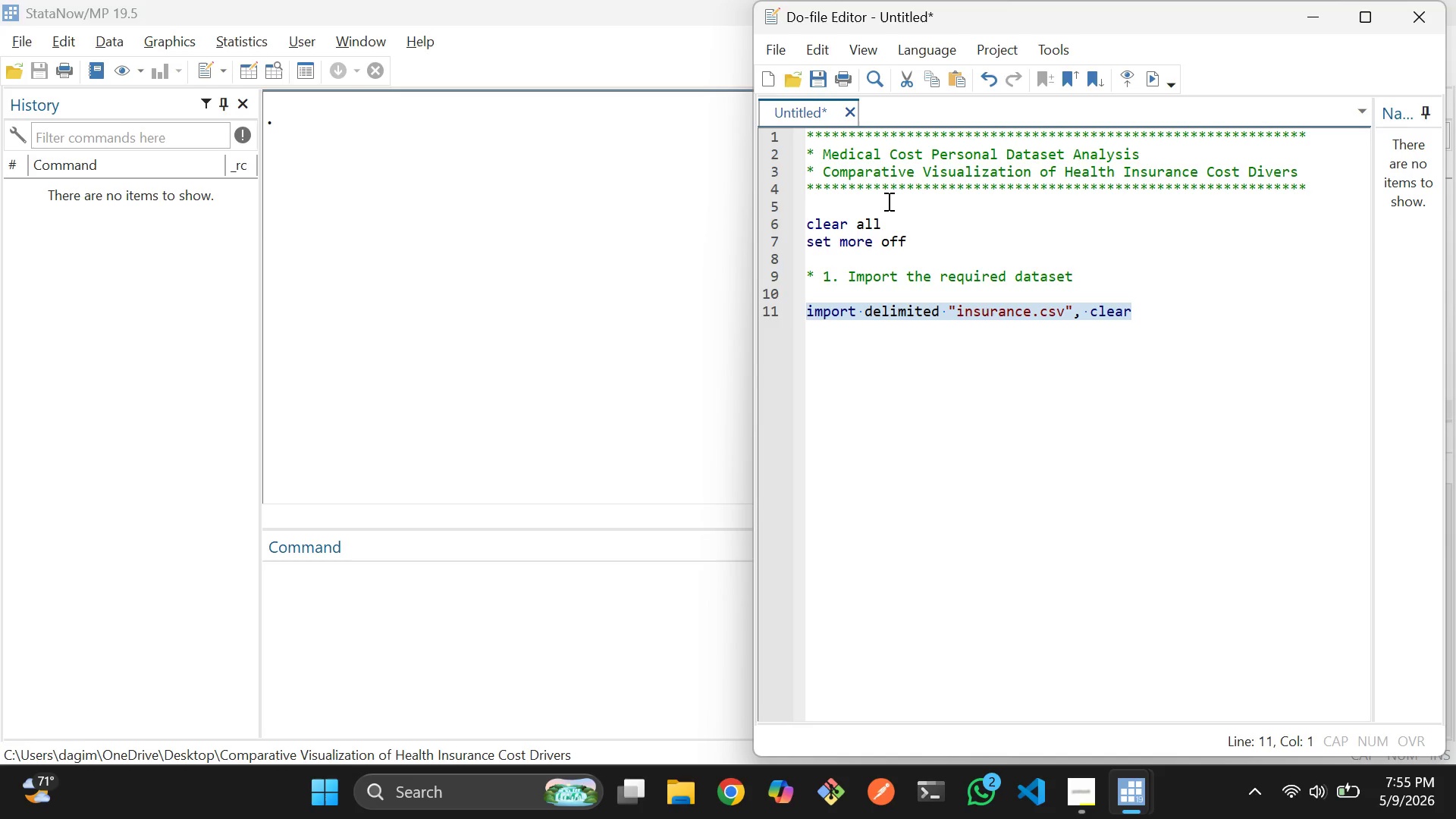 
key(Control+D)
 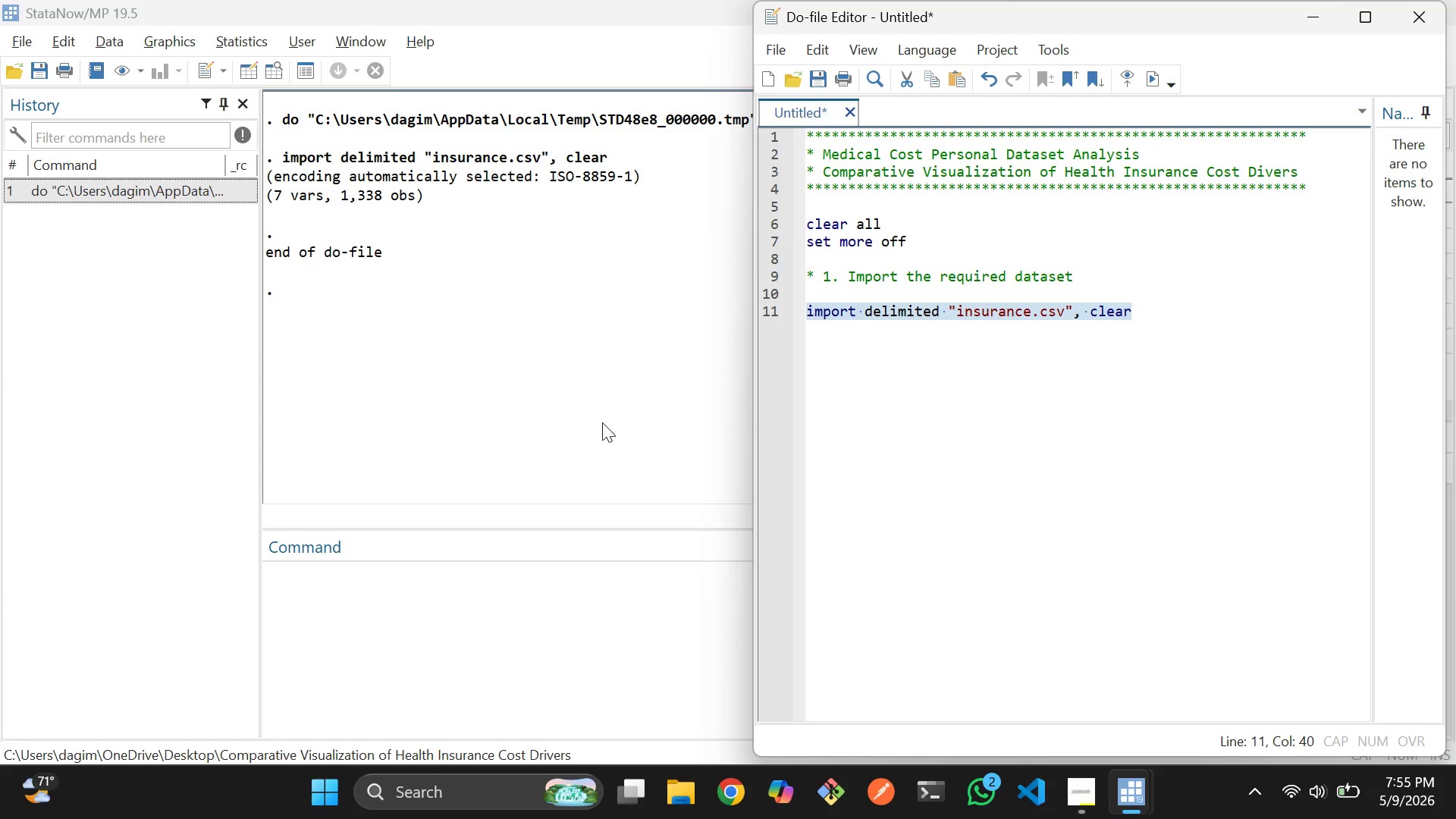 
left_click([472, 602])
 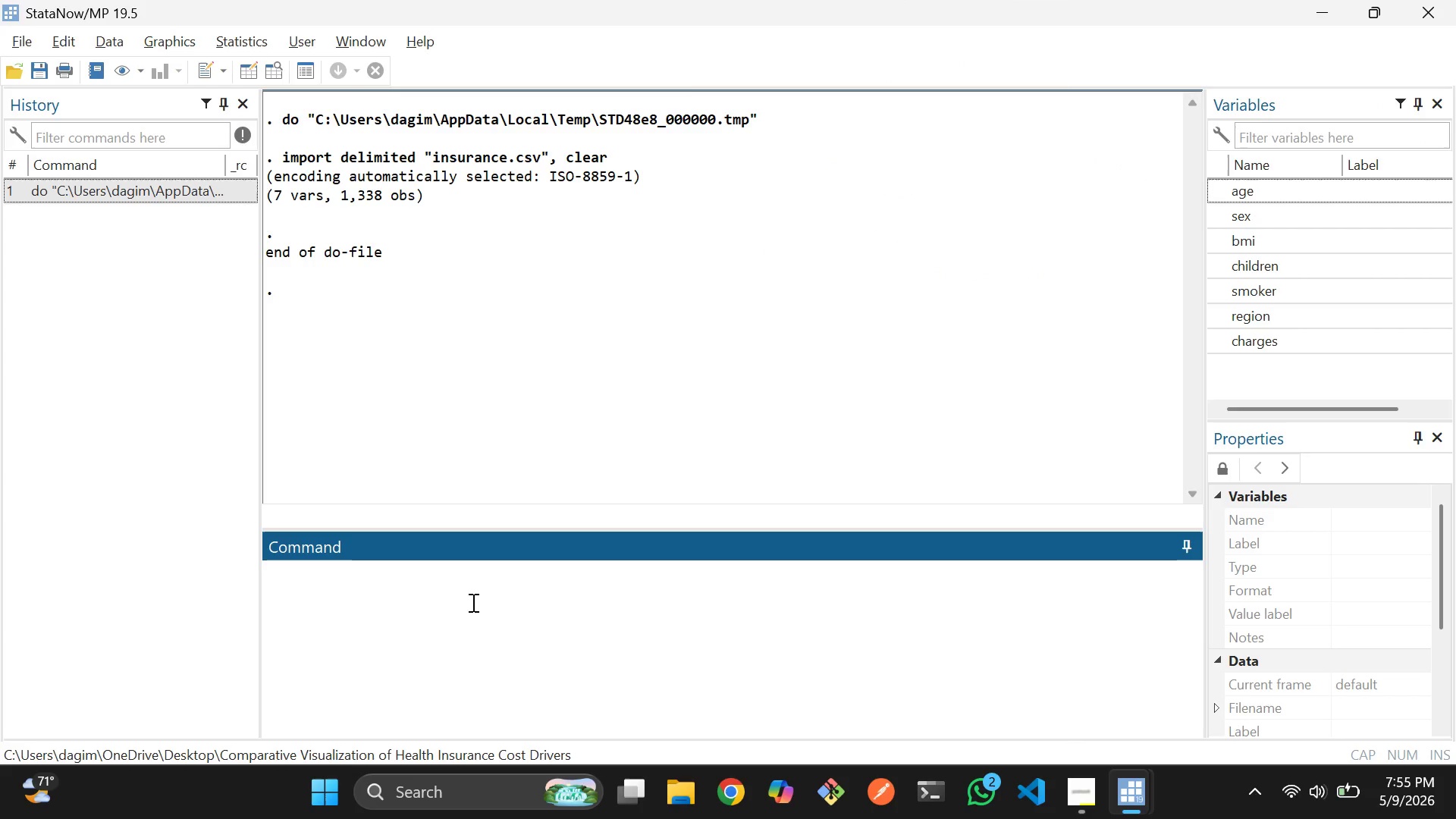 
type(descriv)
key(Backspace)
type(be)
 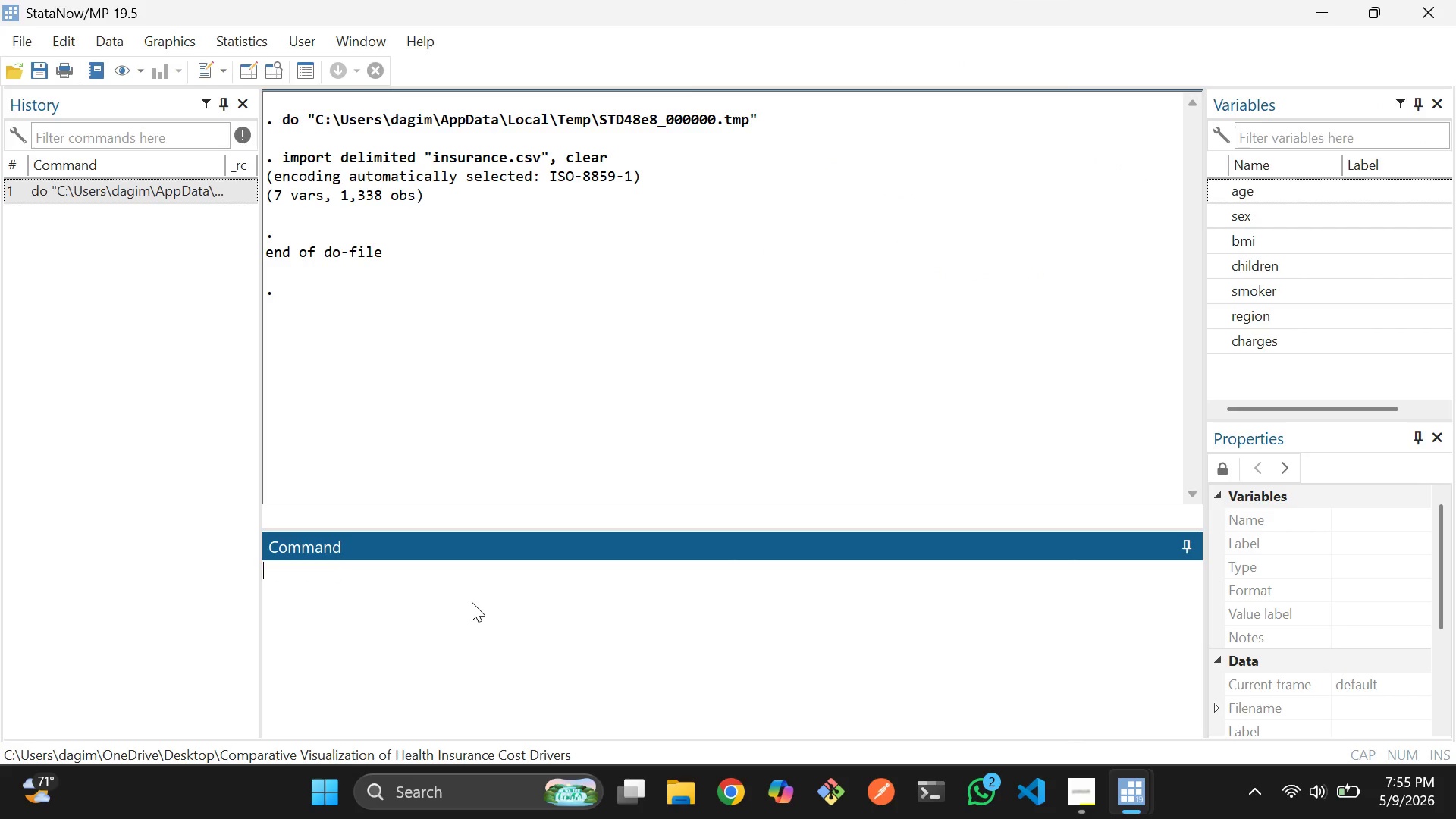 
key(Enter)
 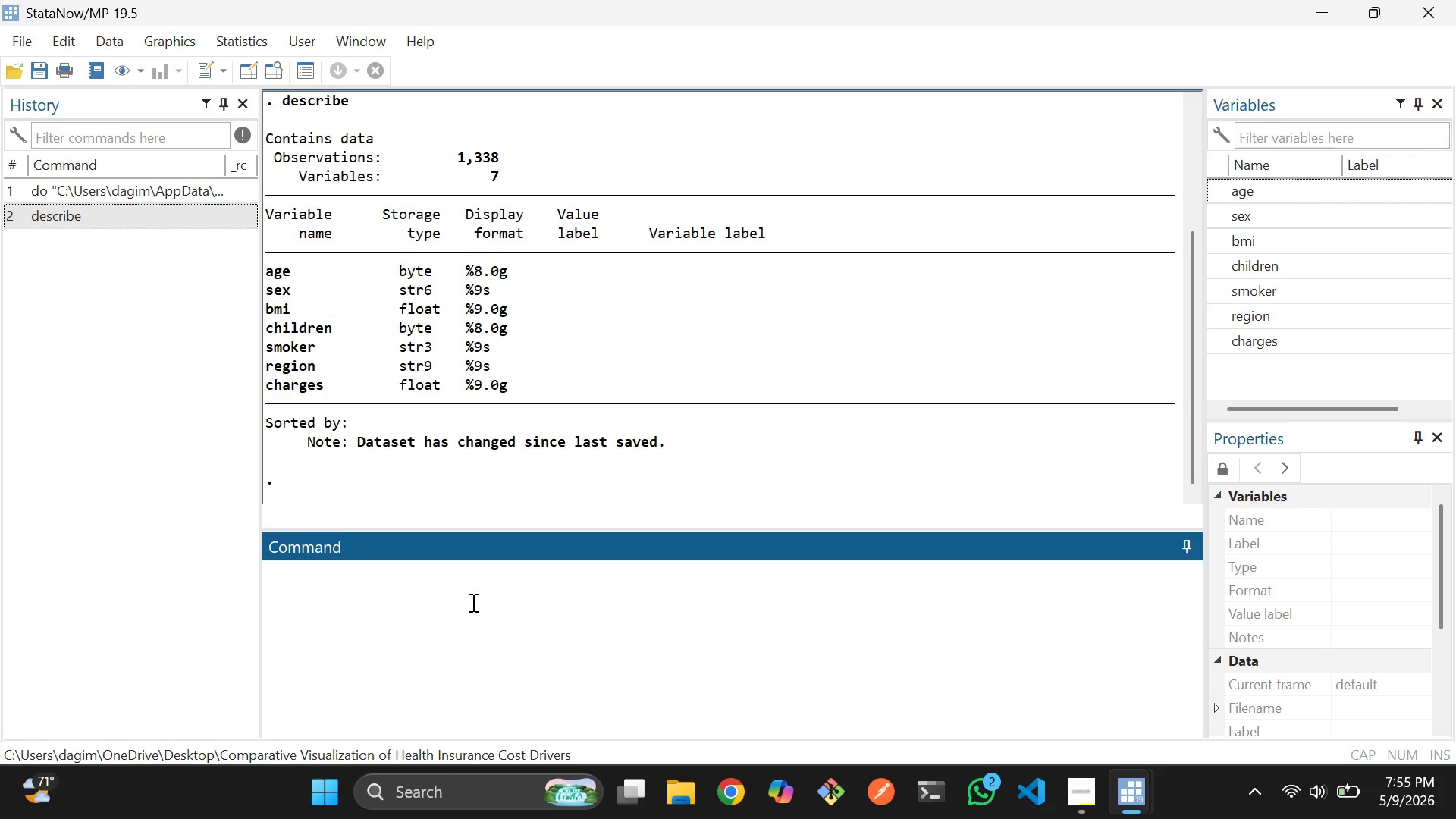 
left_click([472, 602])
 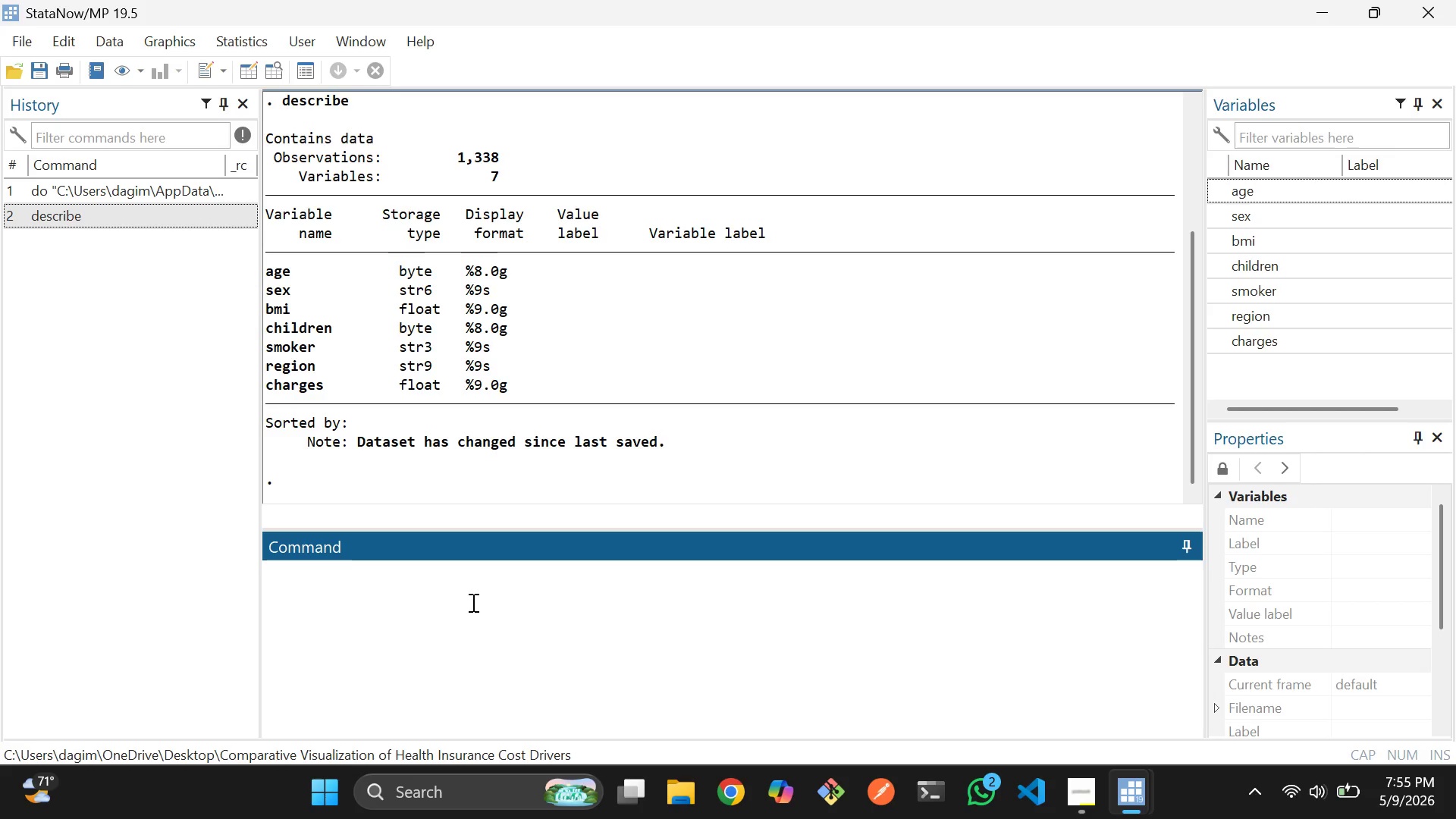 
type(d)
key(Backspace)
type(summarize)
 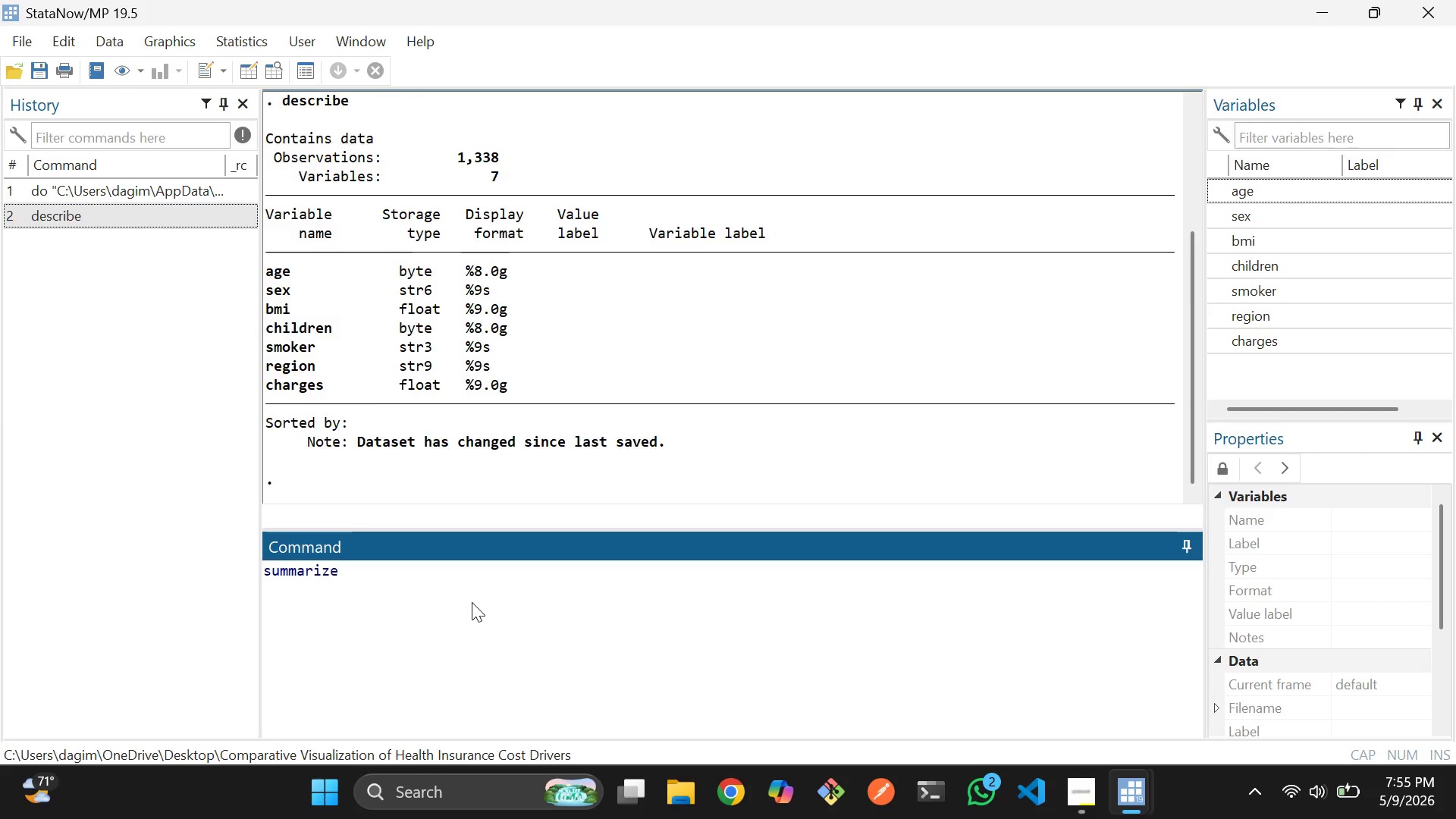 
key(Enter)
 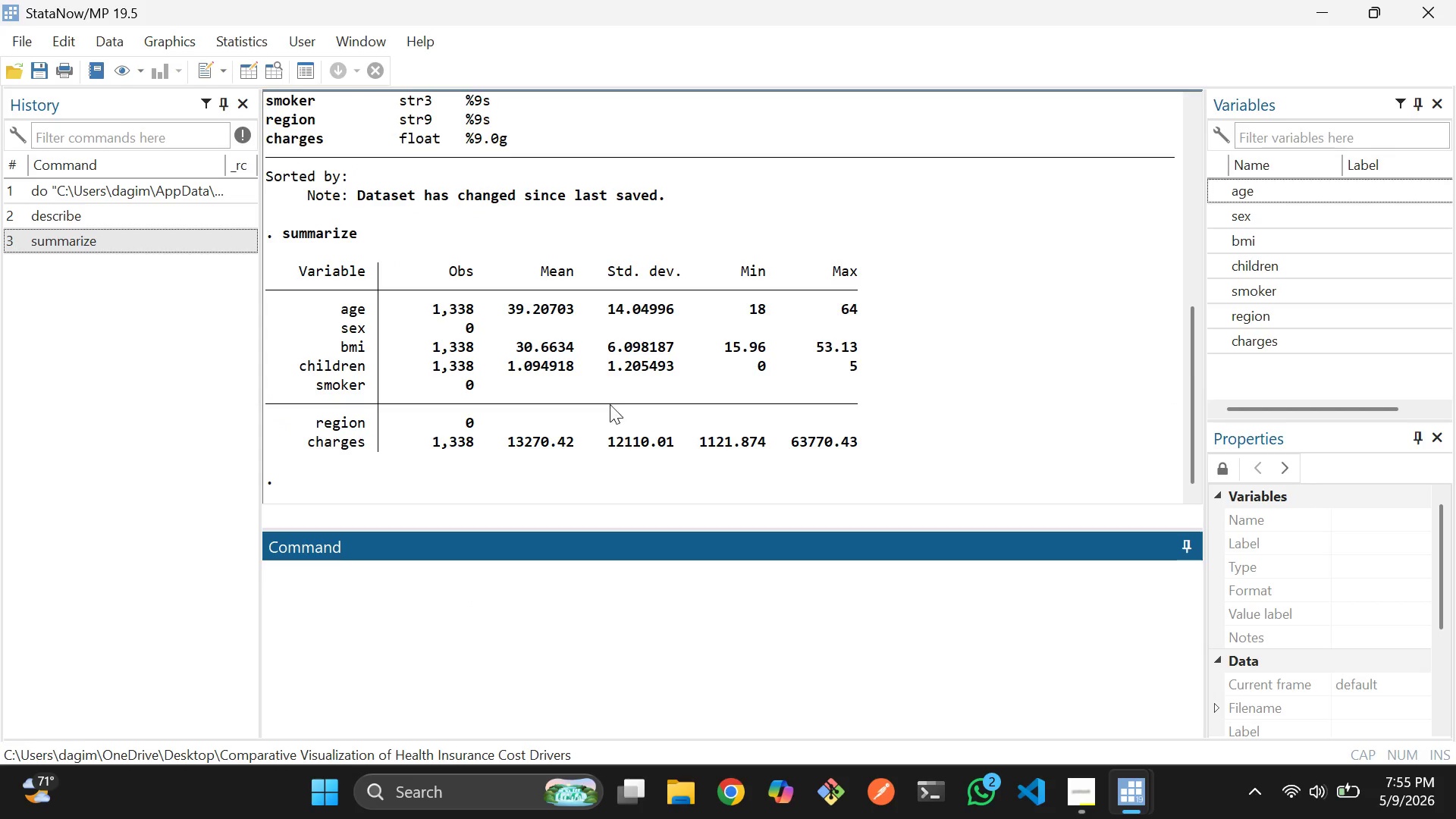 
scroll: coordinate [635, 376], scroll_direction: none, amount: 0.0
 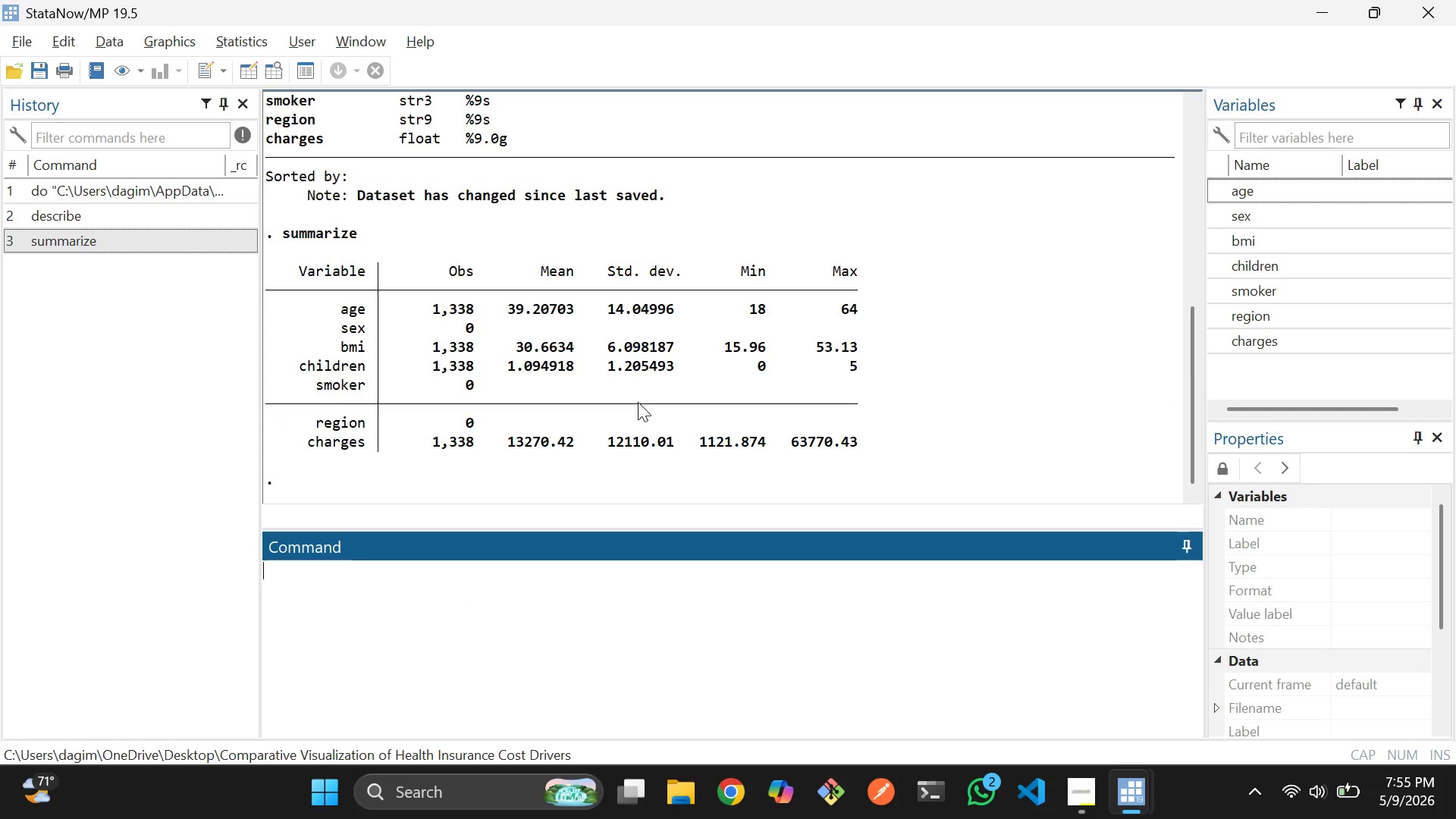 
key(Alt+Tab)
 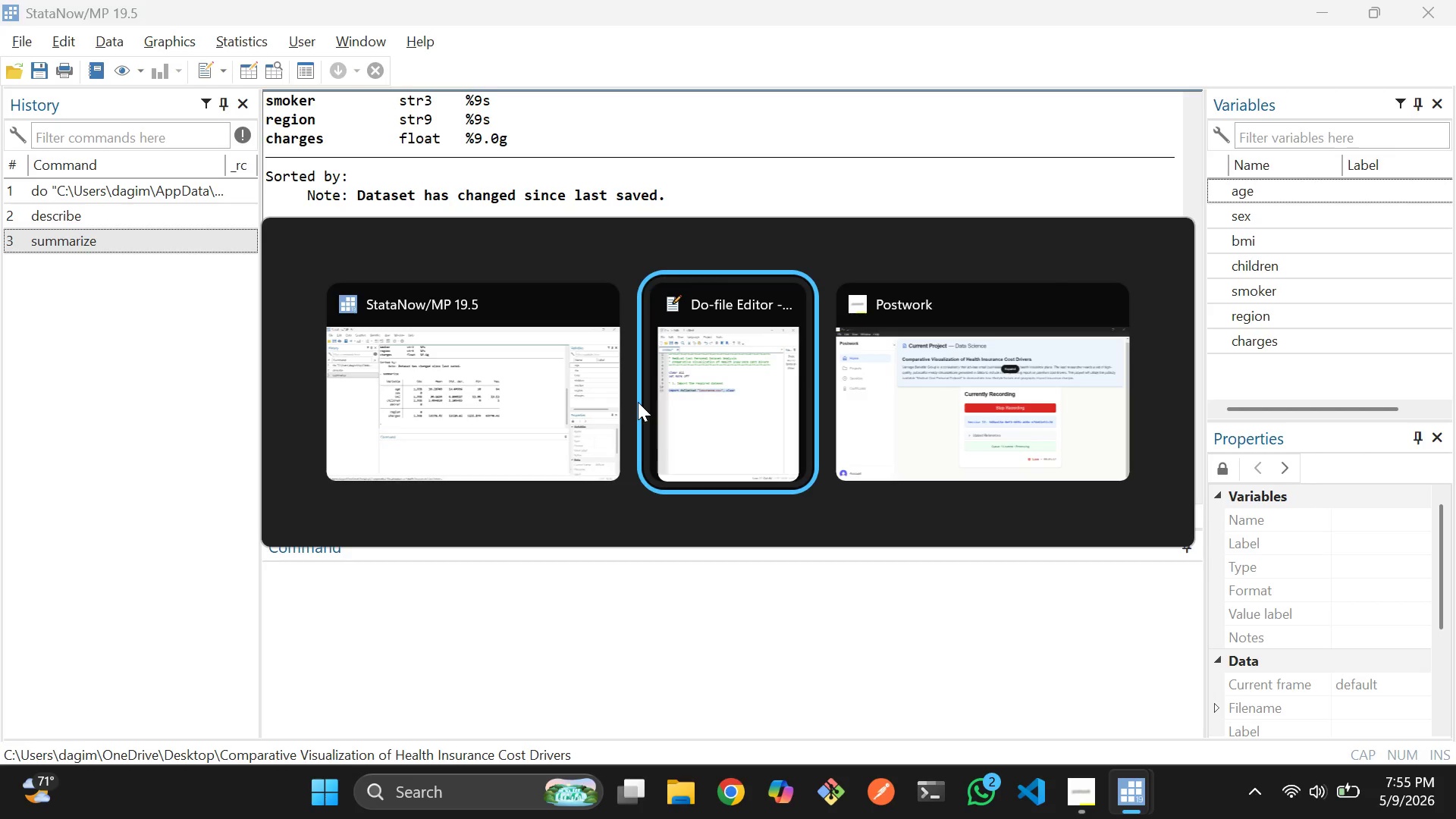 
key(Alt+Tab)